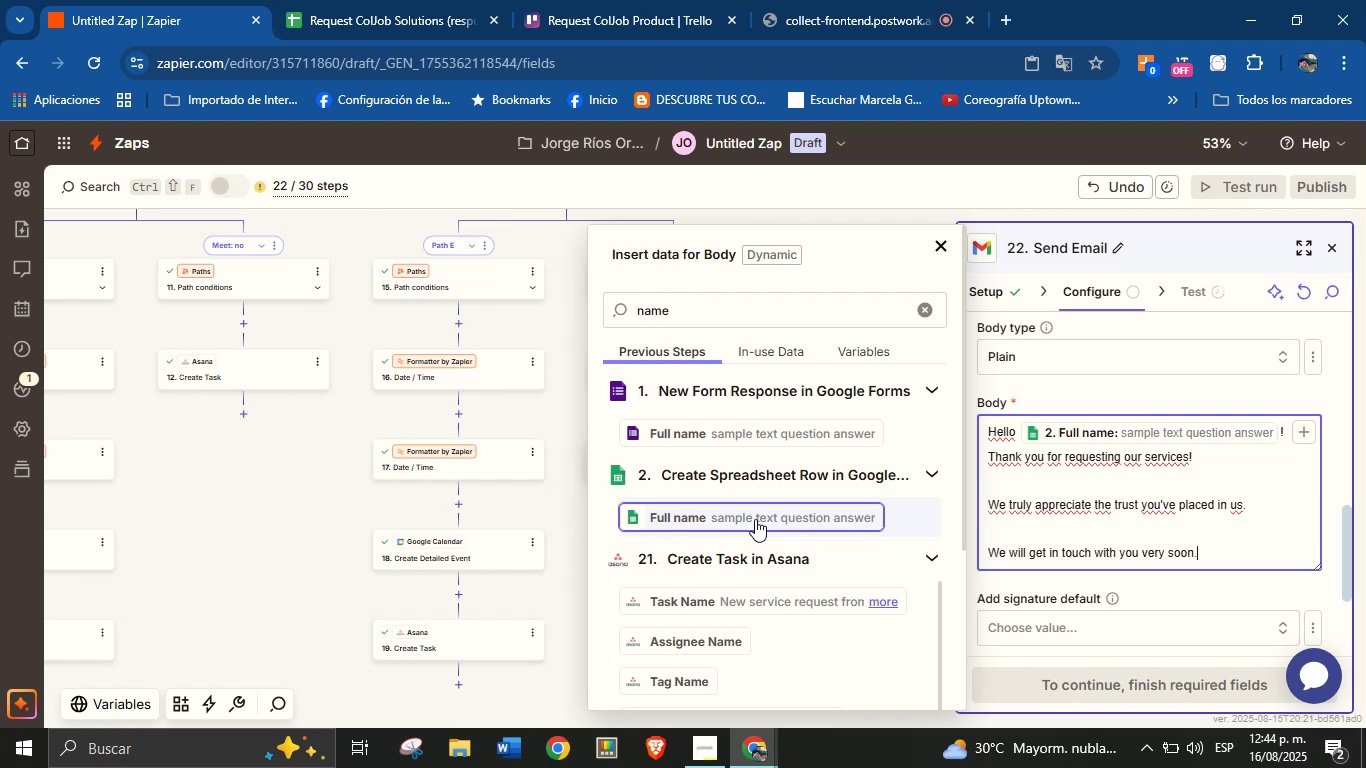 
key(Enter)
 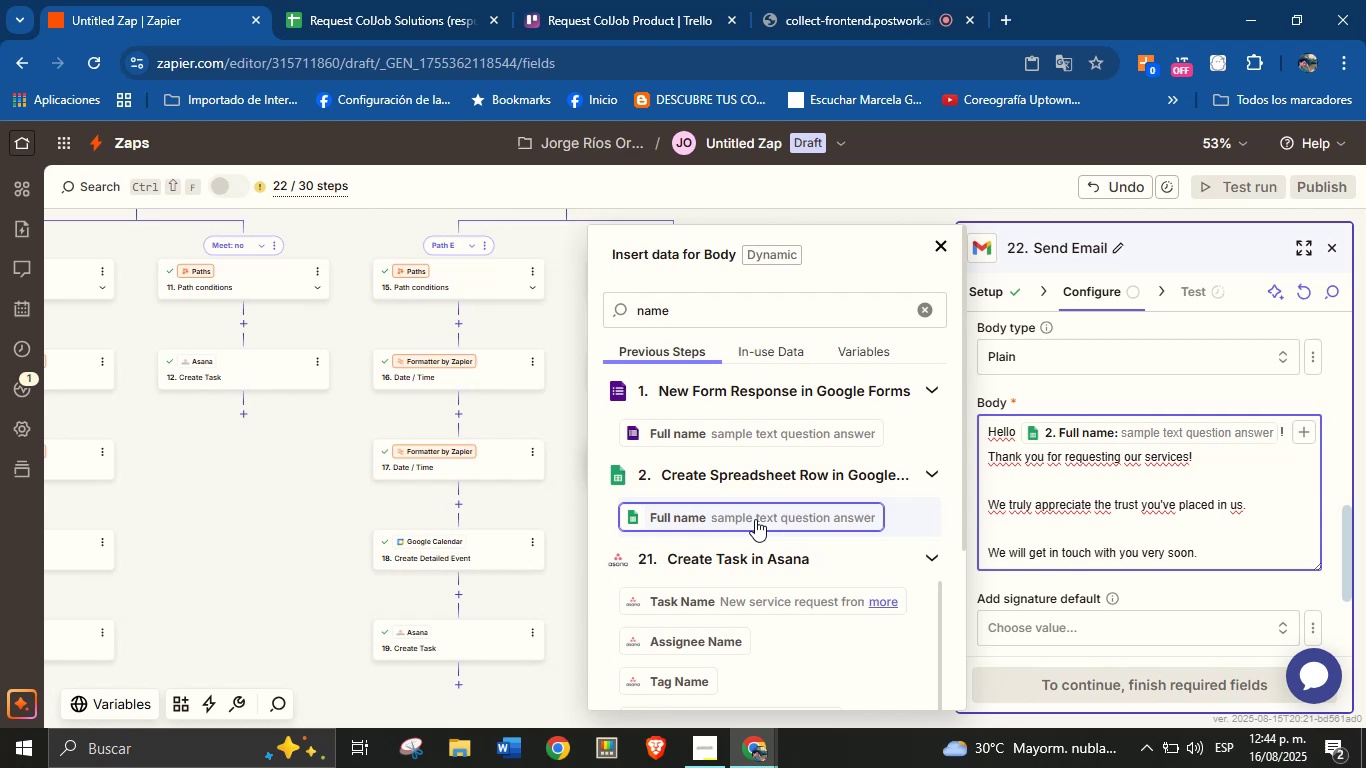 
key(Enter)
 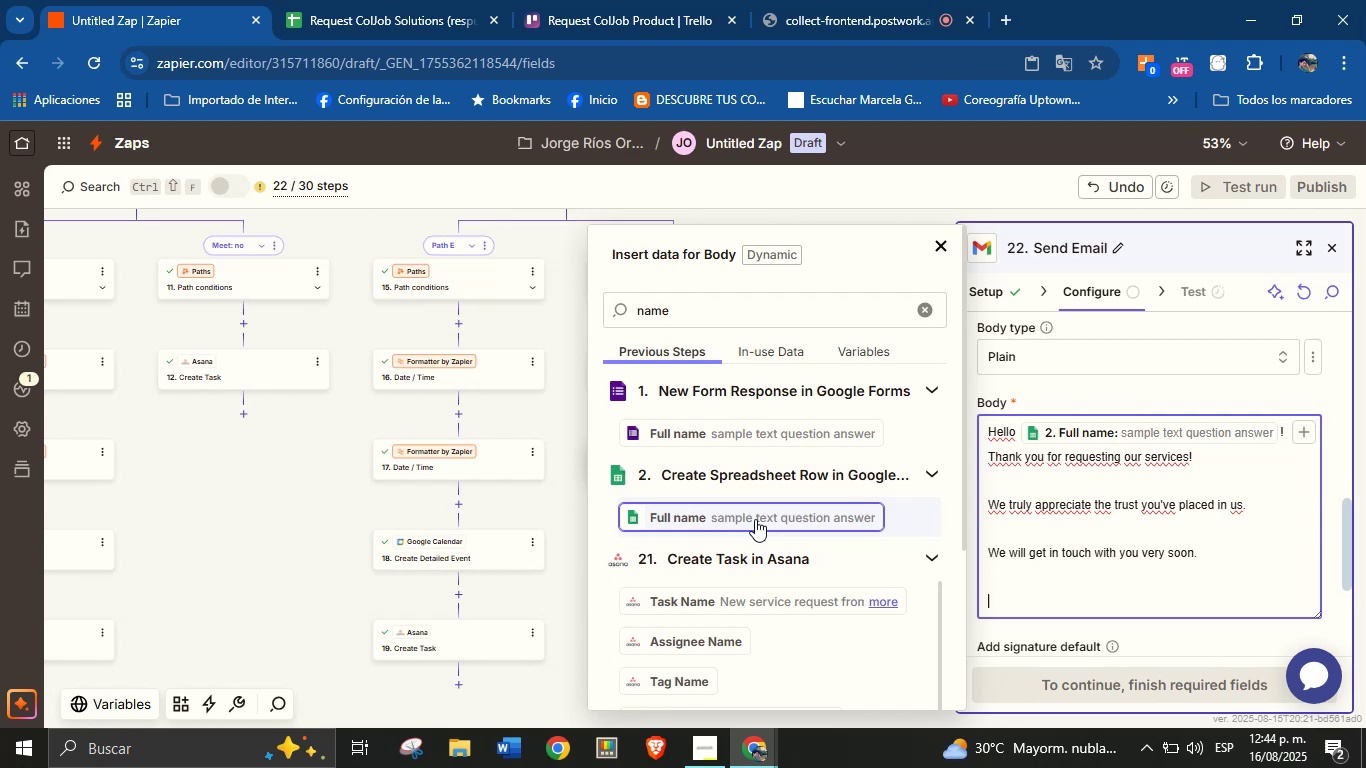 
type(Best regards,)
 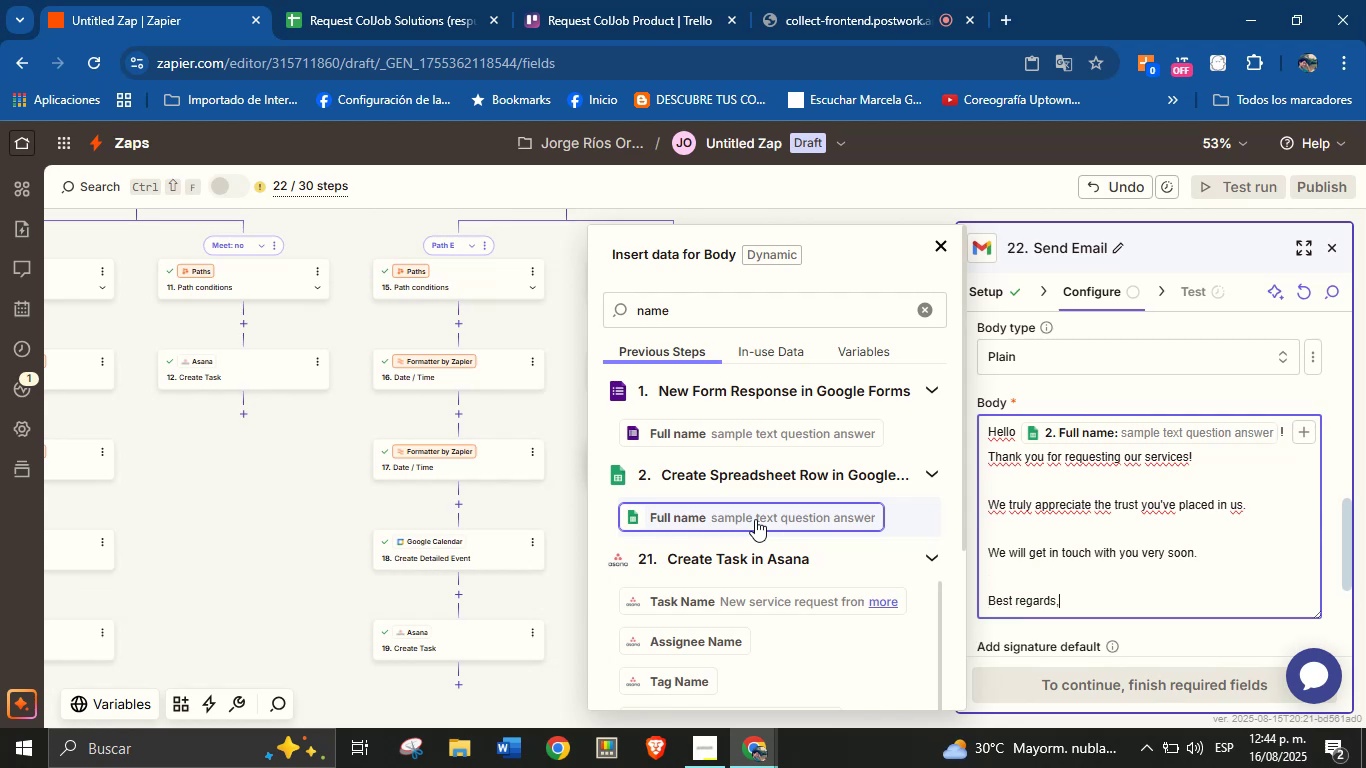 
key(Enter)
 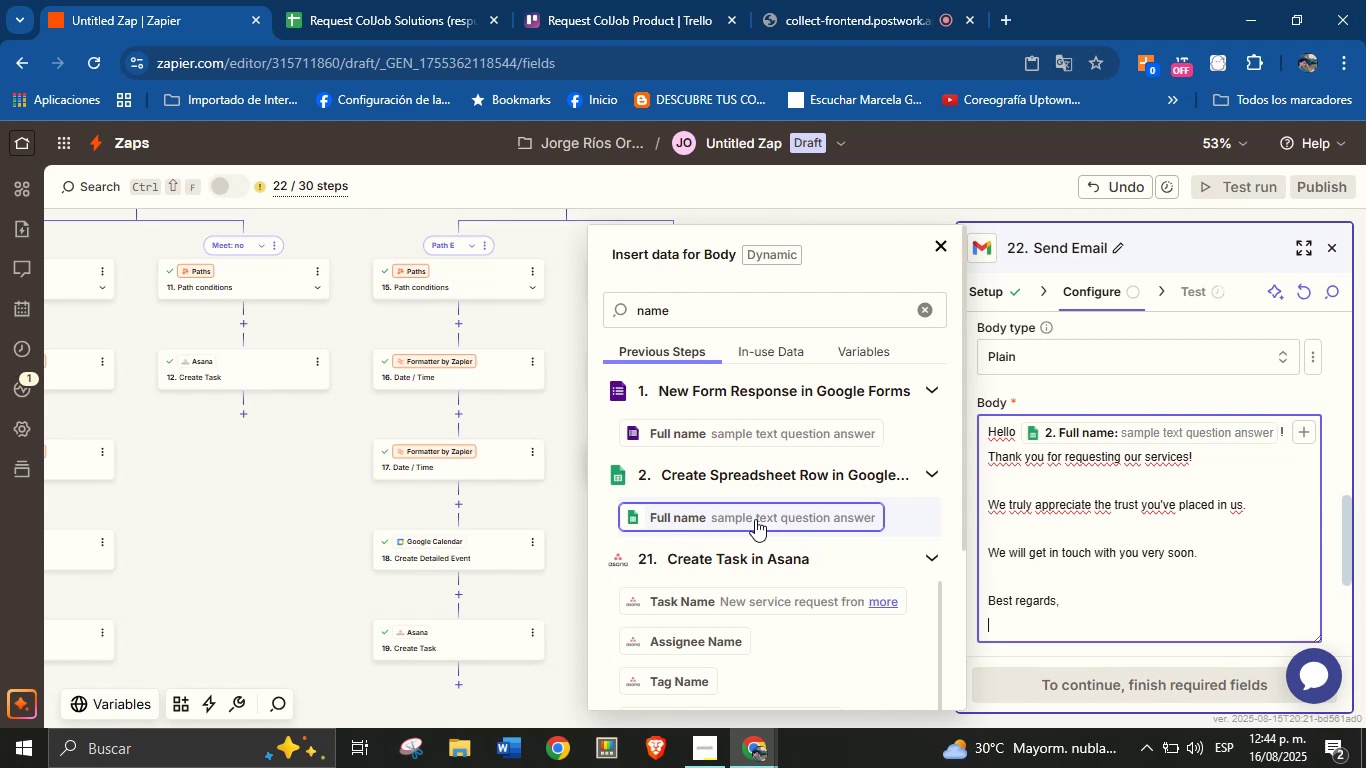 
type(Jorge \ ColJob Solution)
key(Backspace)
key(Backspace)
key(Backspace)
key(Backspace)
key(Backspace)
key(Backspace)
key(Backspace)
key(Backspace)
type(TEA)
key(Backspace)
key(Backspace)
type(eam Solutions)
 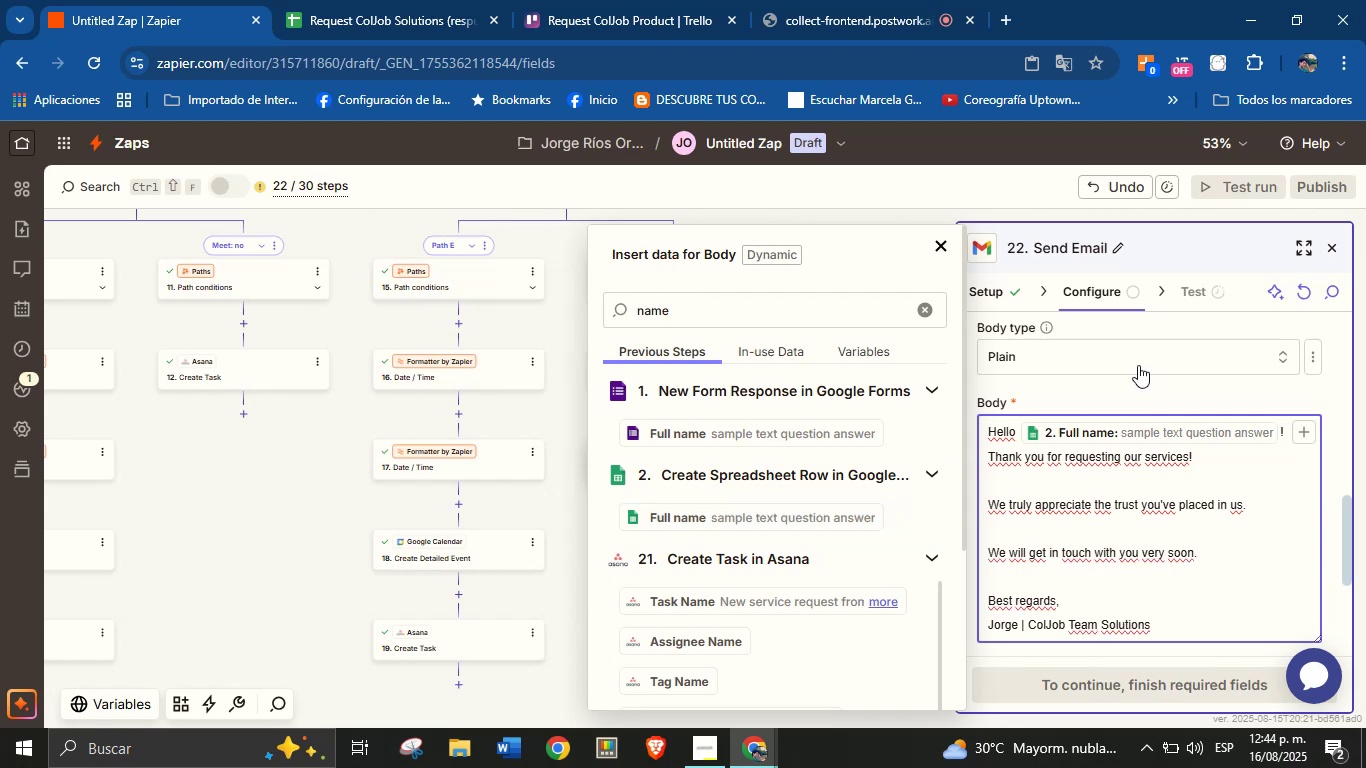 
left_click([1150, 400])
 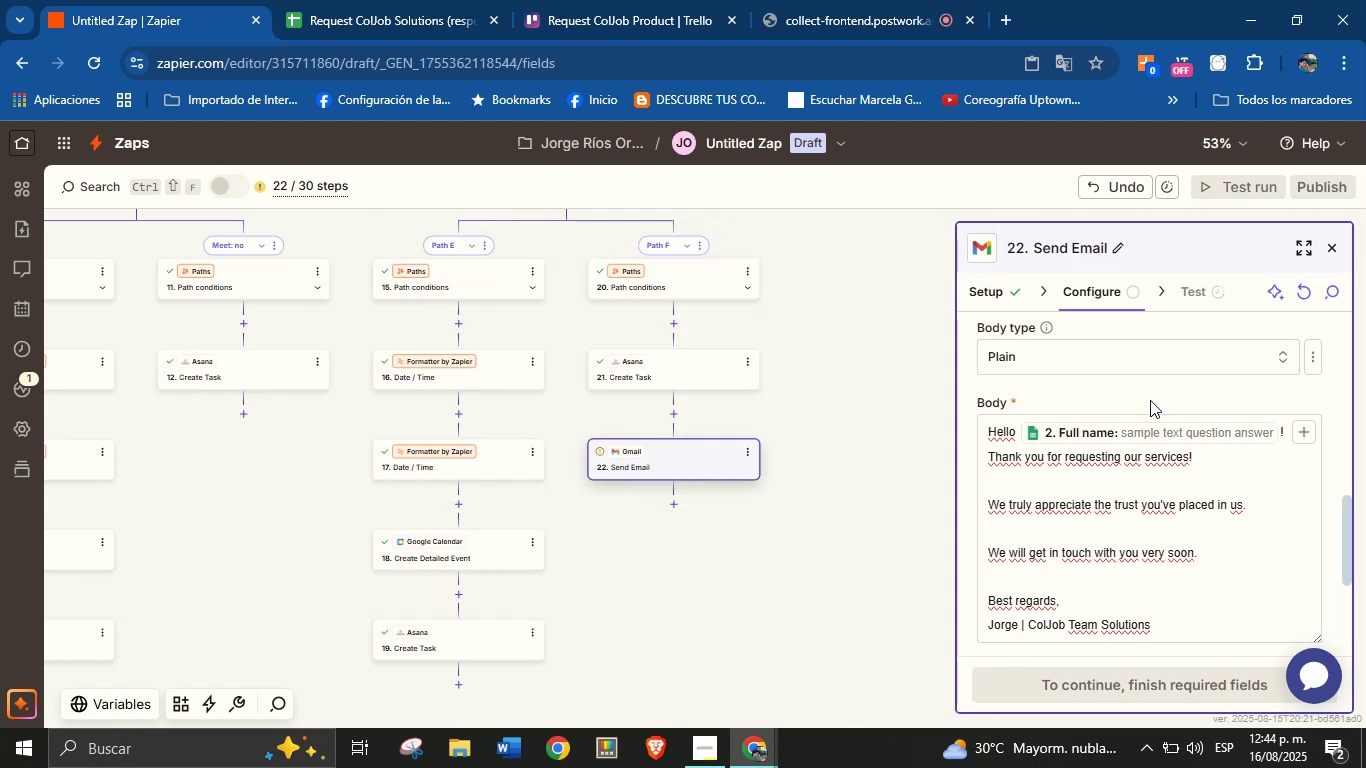 
scroll: coordinate [1150, 400], scroll_direction: down, amount: 1.0
 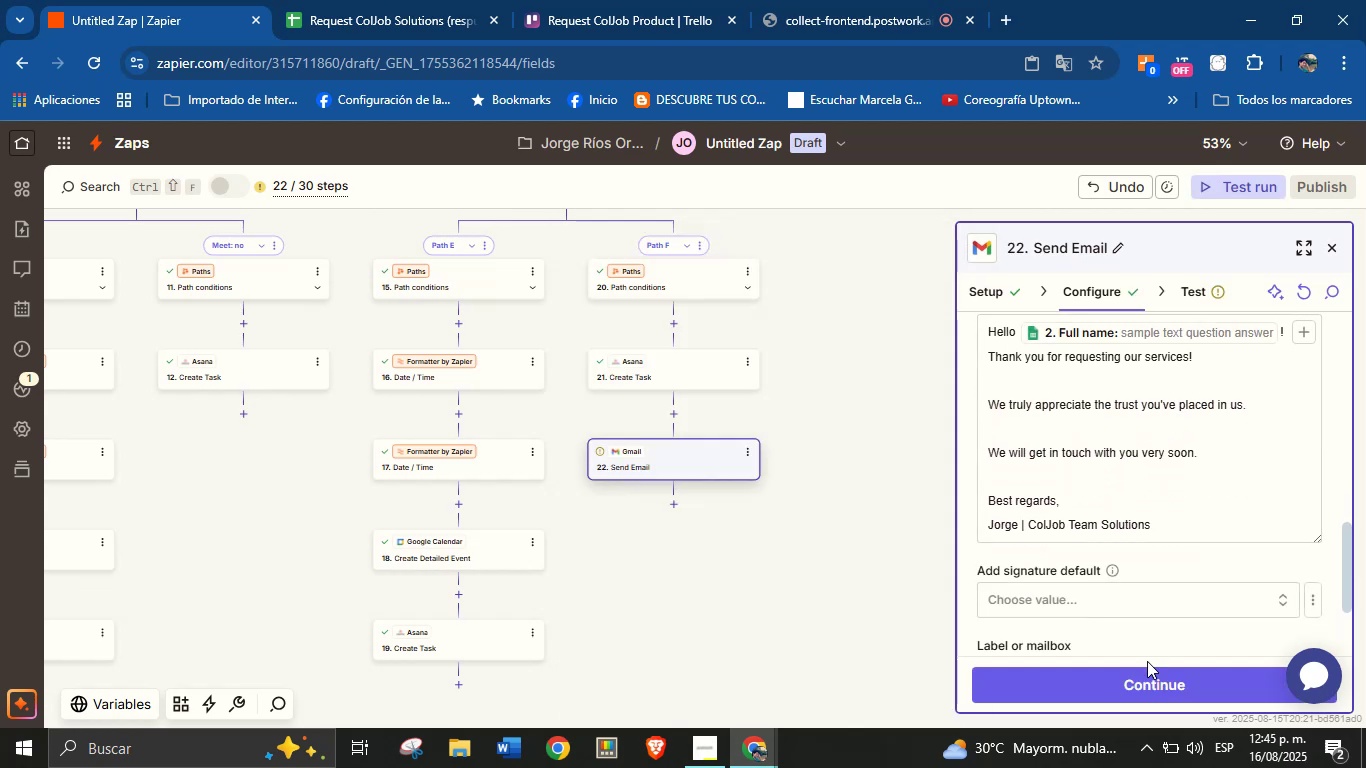 
left_click([1144, 685])
 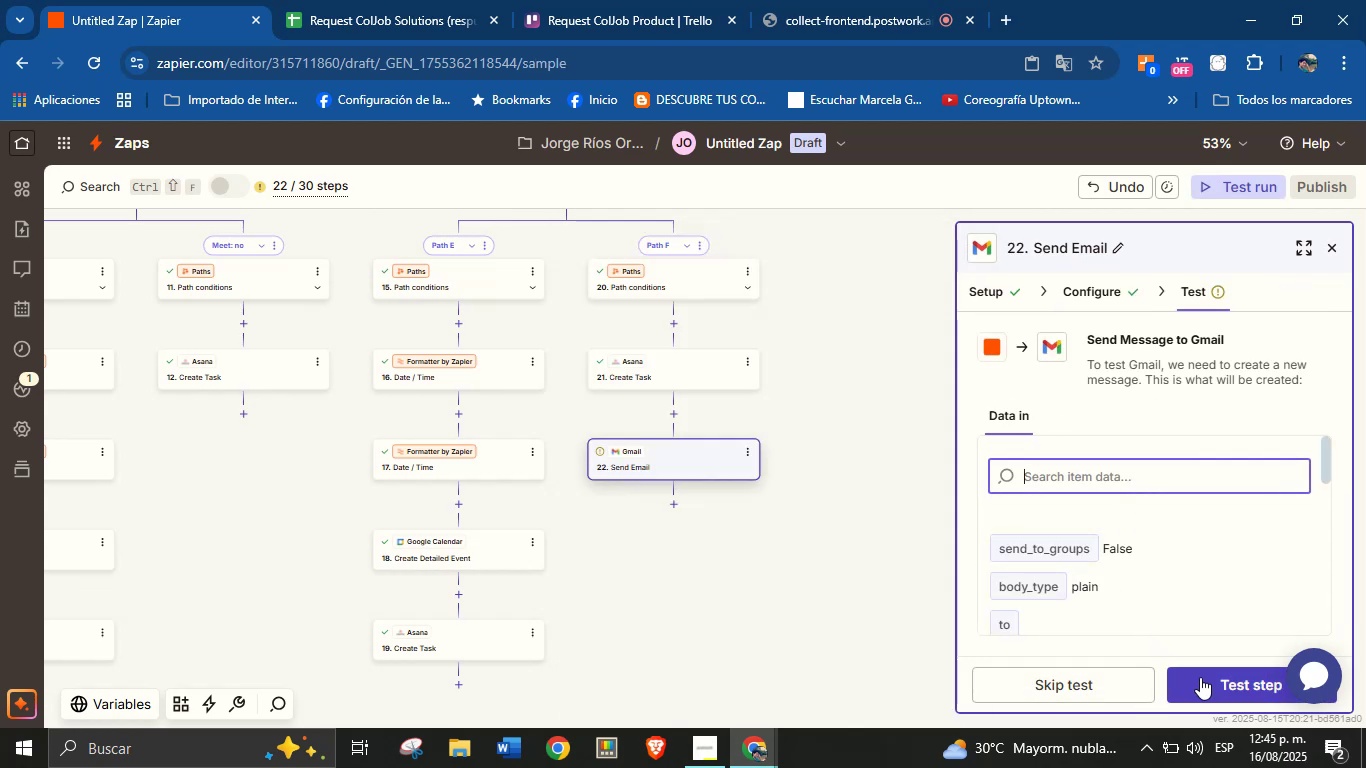 
left_click([1205, 684])
 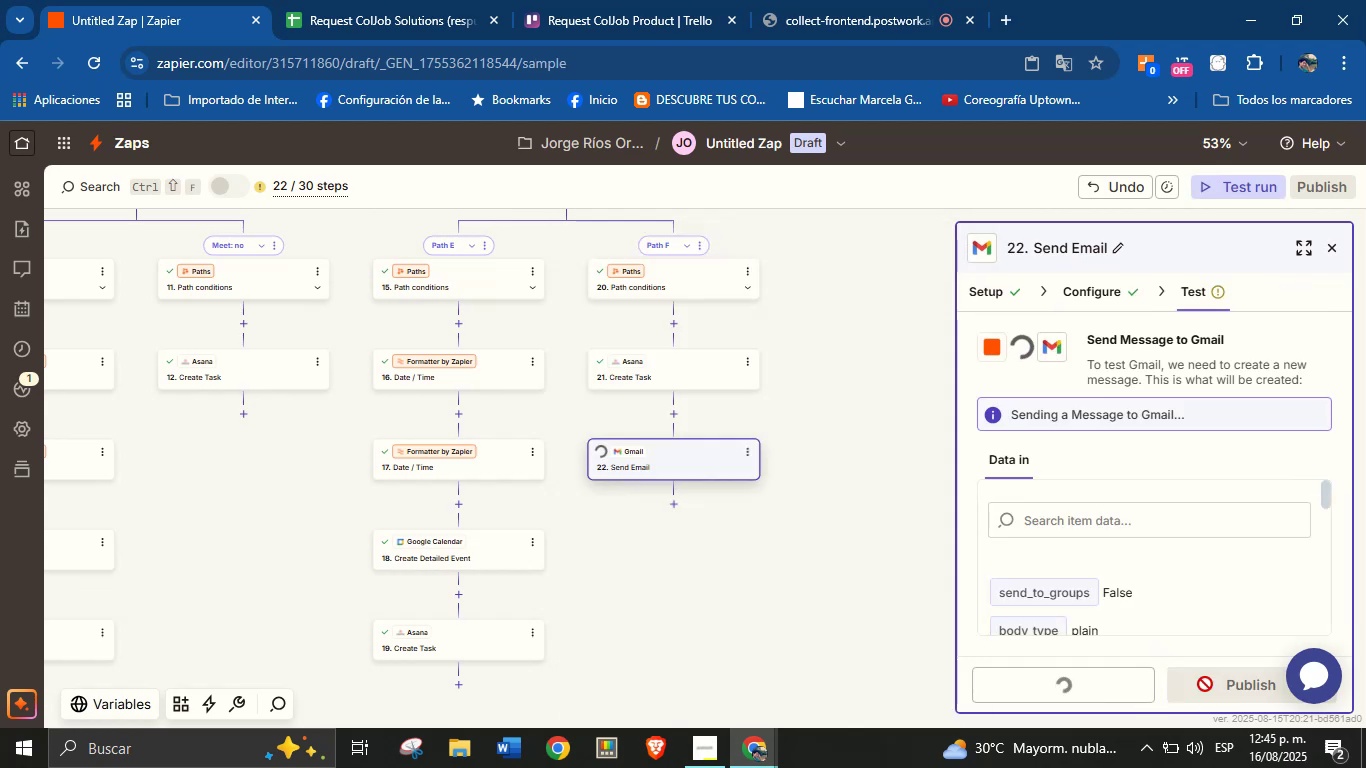 
mouse_move([1161, 610])
 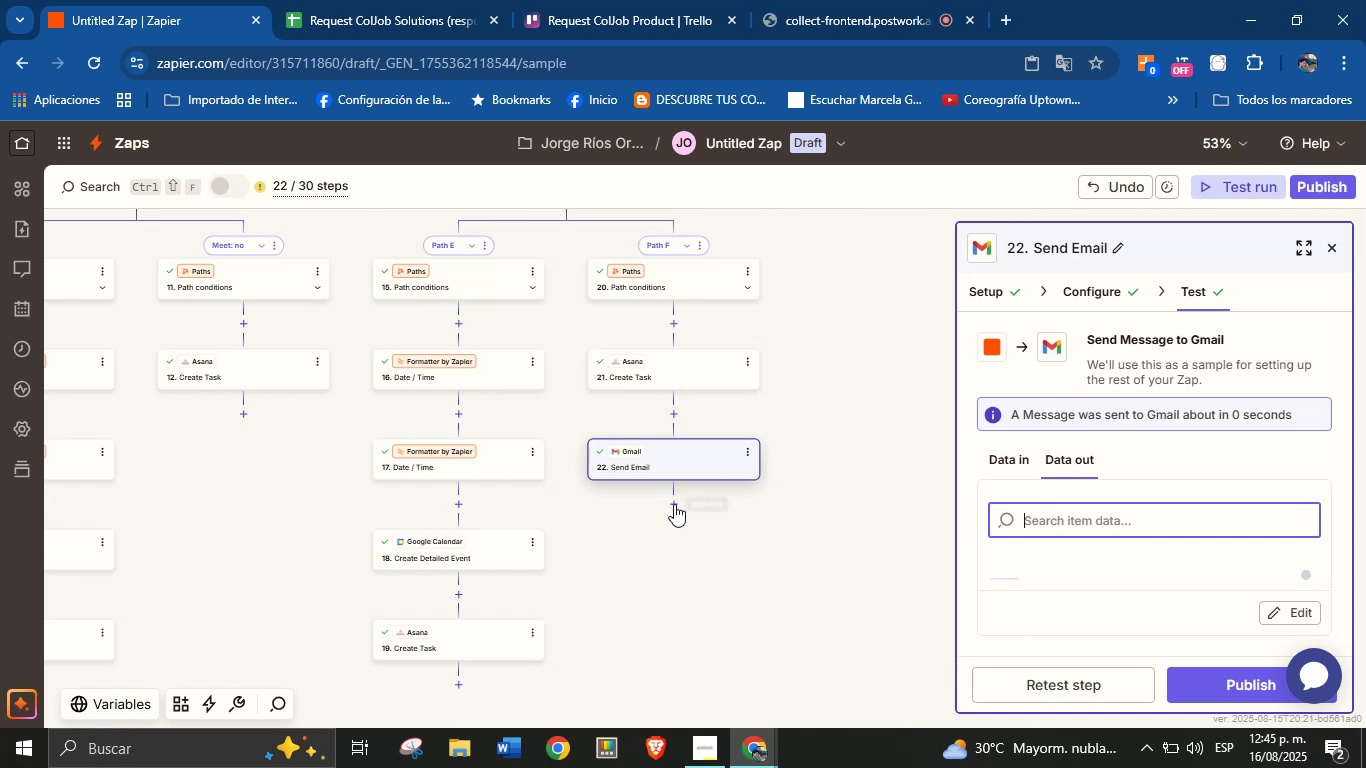 
left_click([673, 504])
 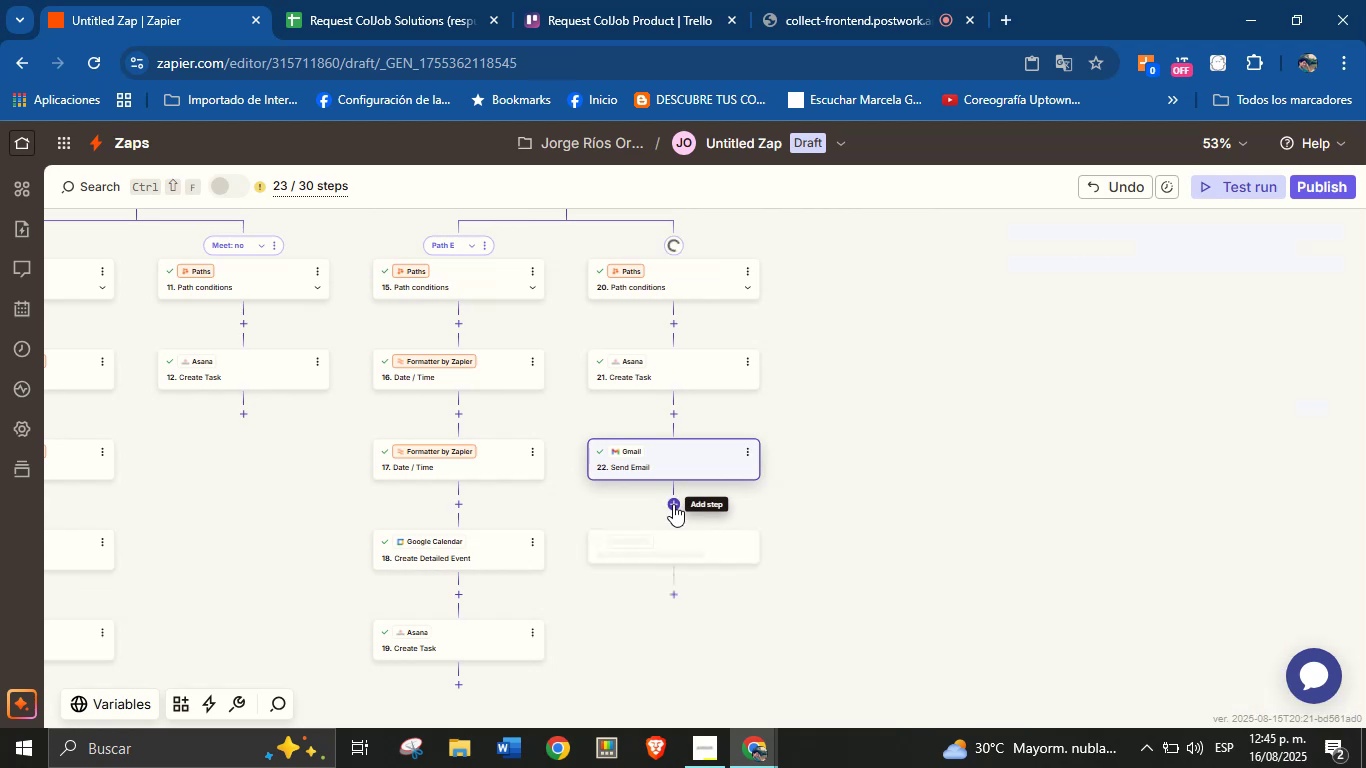 
mouse_move([694, 496])
 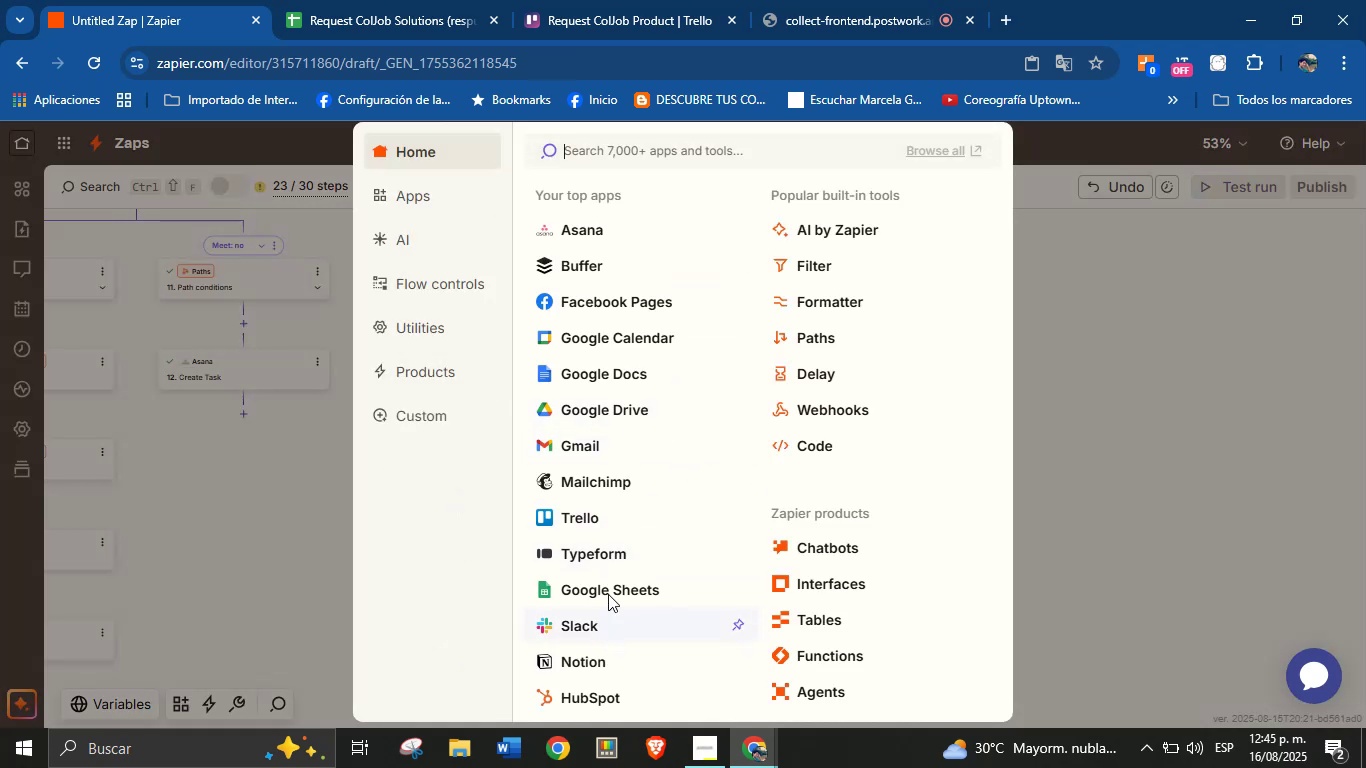 
left_click([615, 617])
 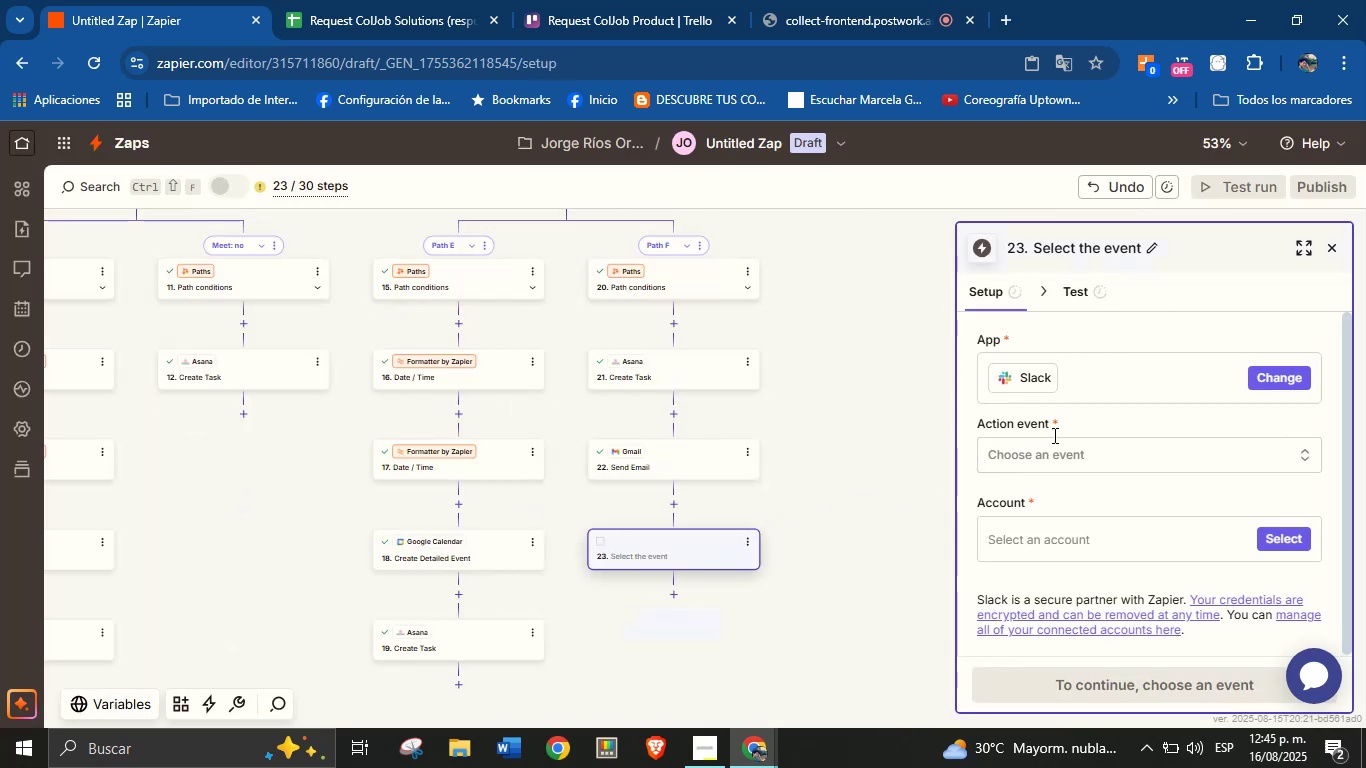 
left_click([1081, 454])
 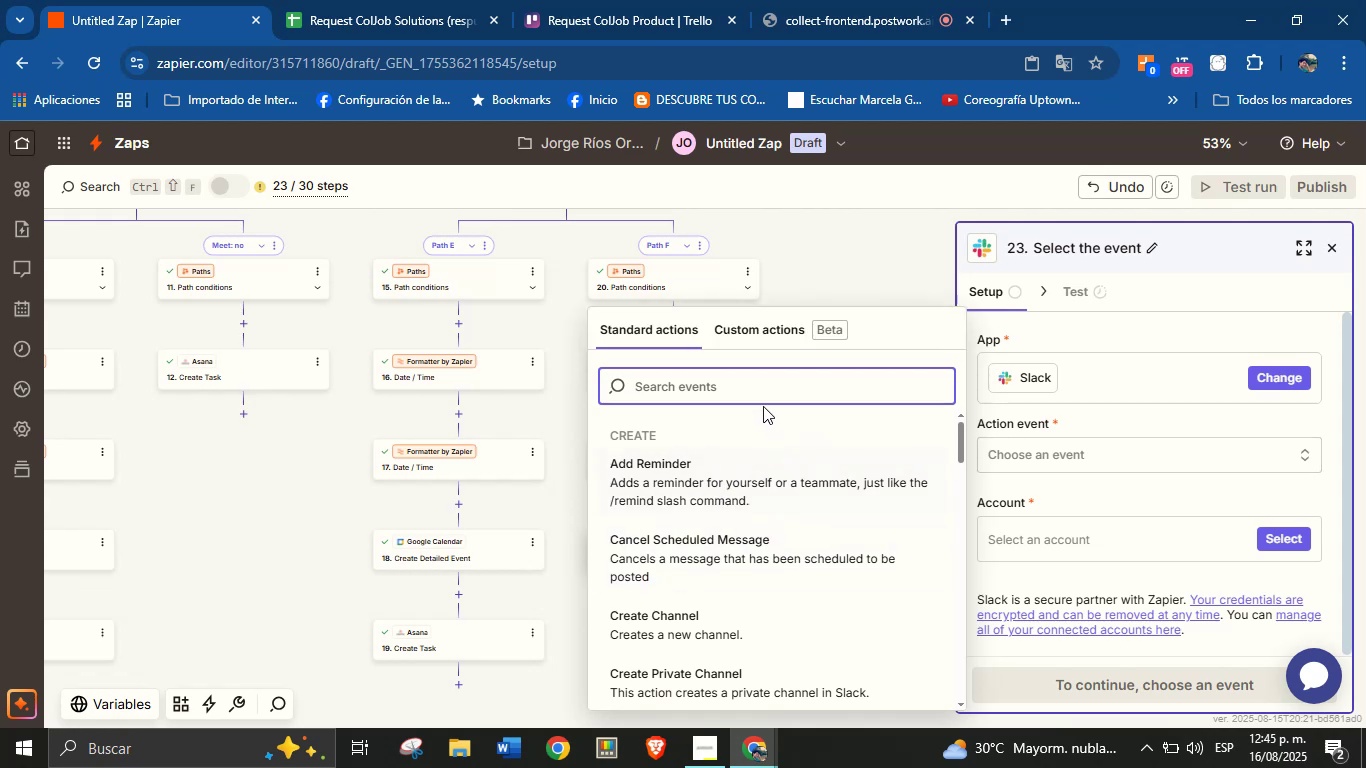 
type(send)
 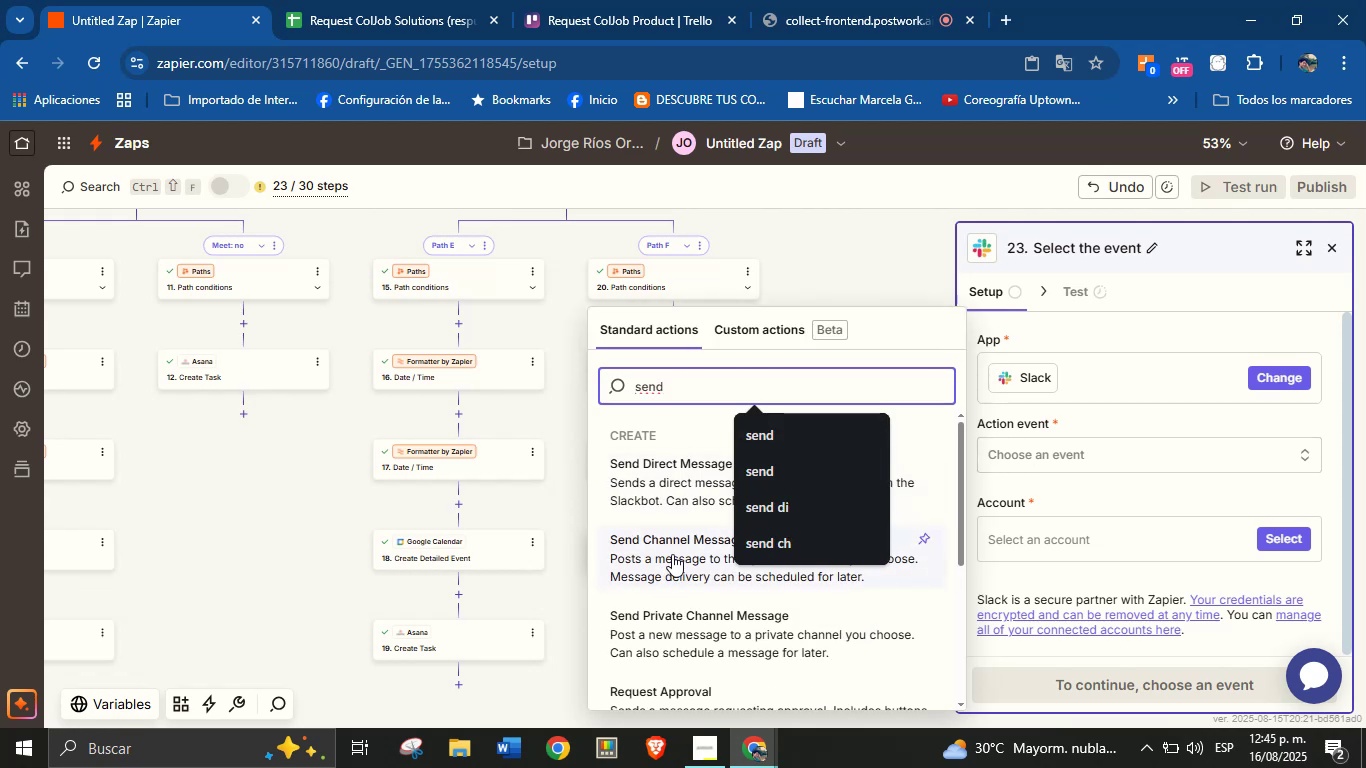 
left_click([673, 551])
 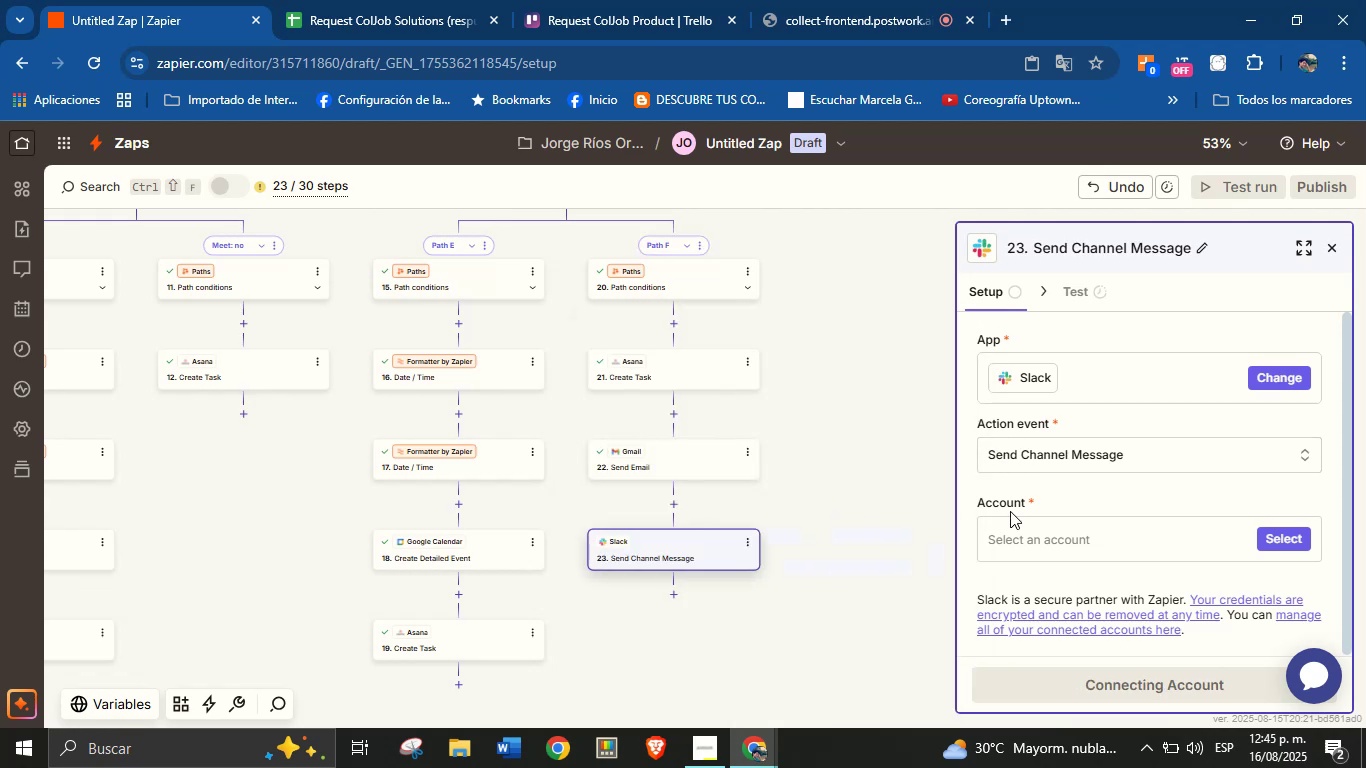 
left_click([1086, 489])
 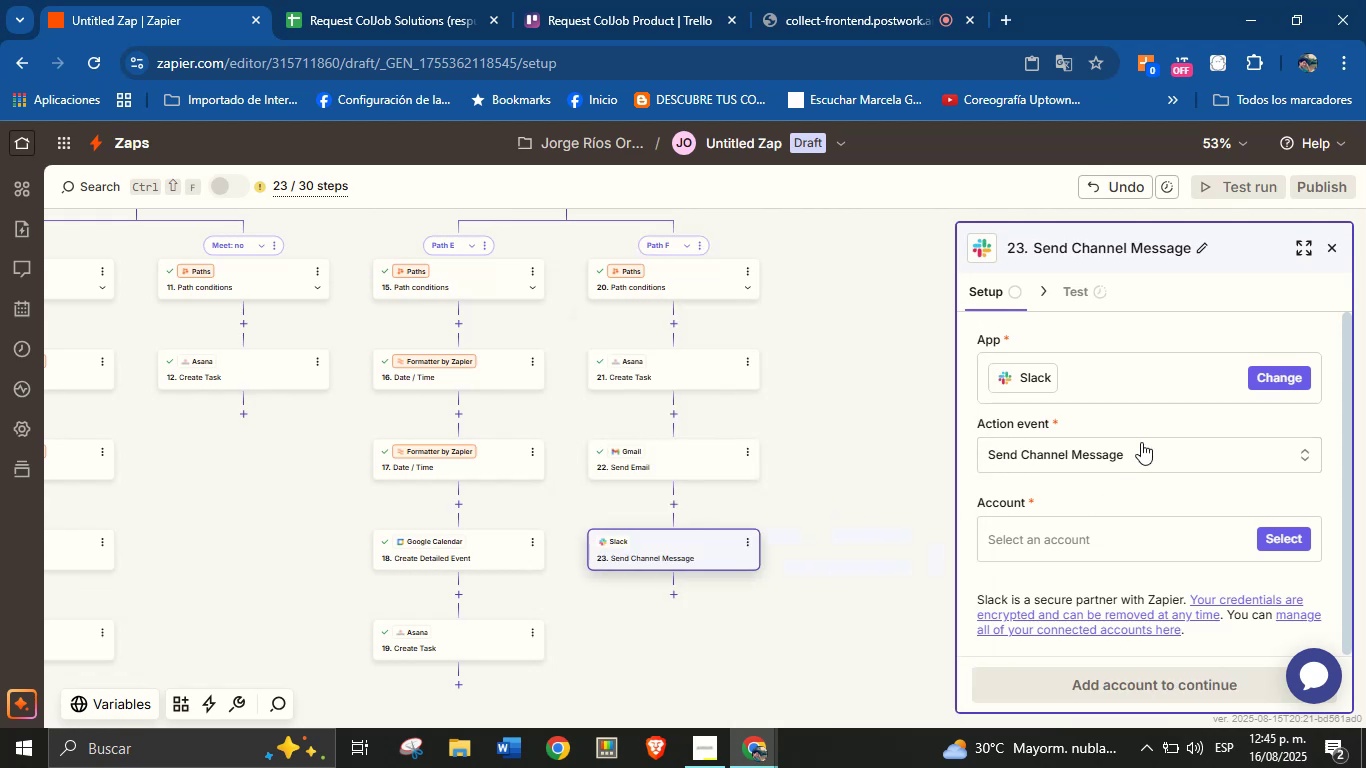 
scroll: coordinate [1152, 434], scroll_direction: down, amount: 2.0
 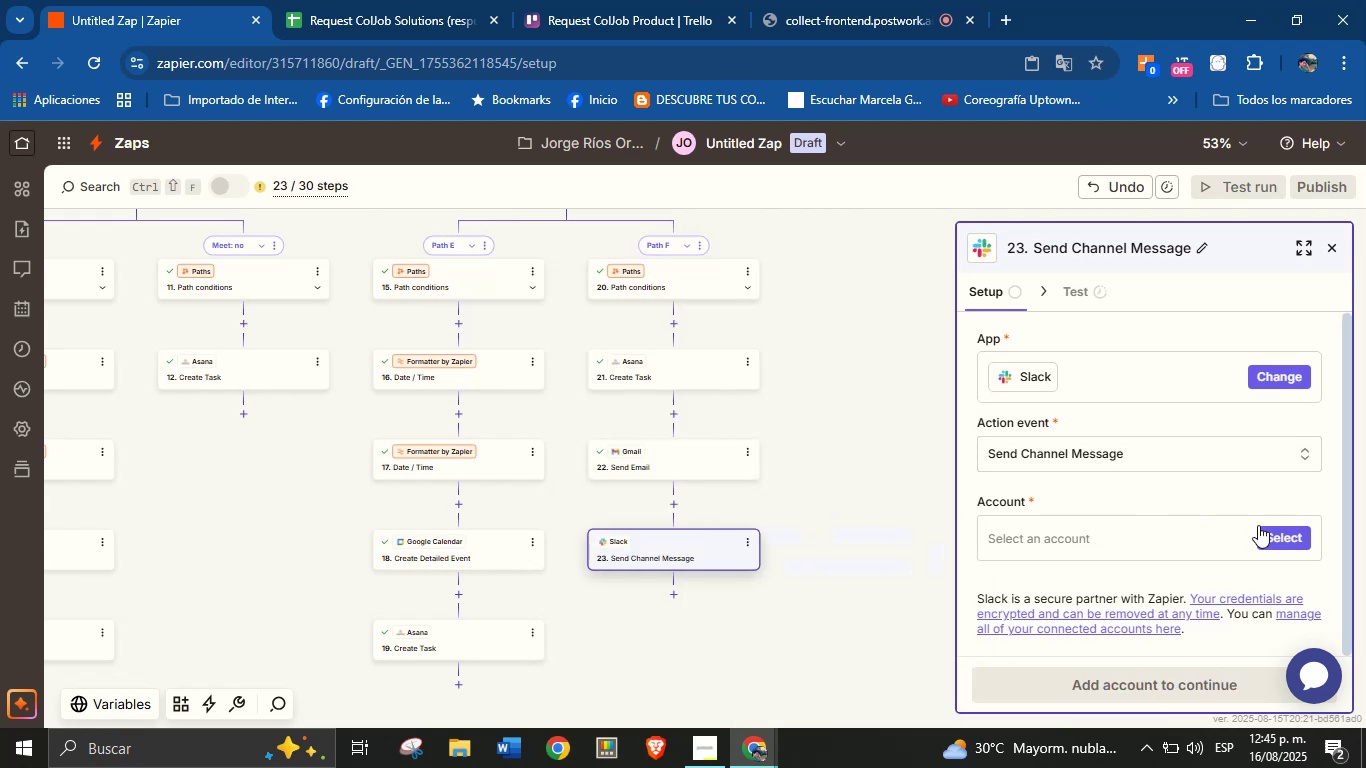 
left_click([1269, 526])
 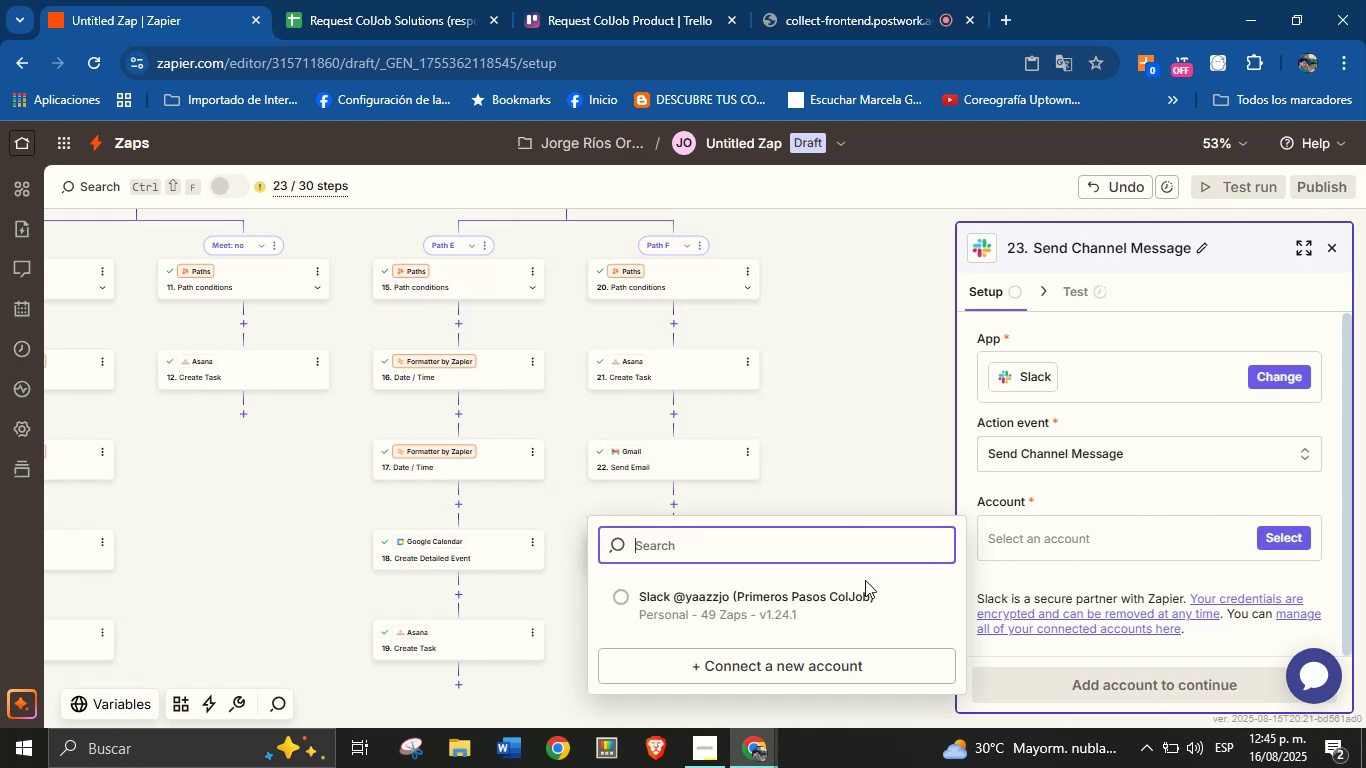 
left_click([804, 600])
 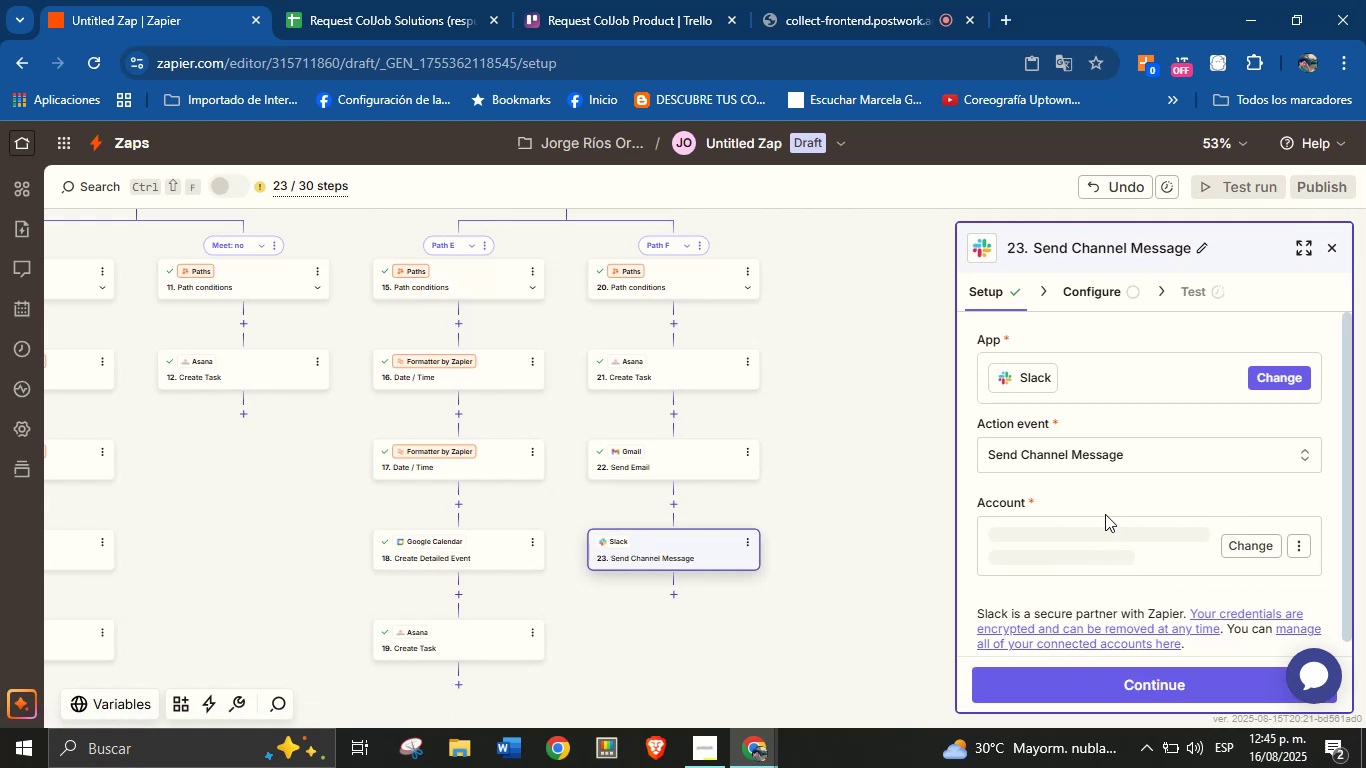 
scroll: coordinate [1116, 495], scroll_direction: down, amount: 1.0
 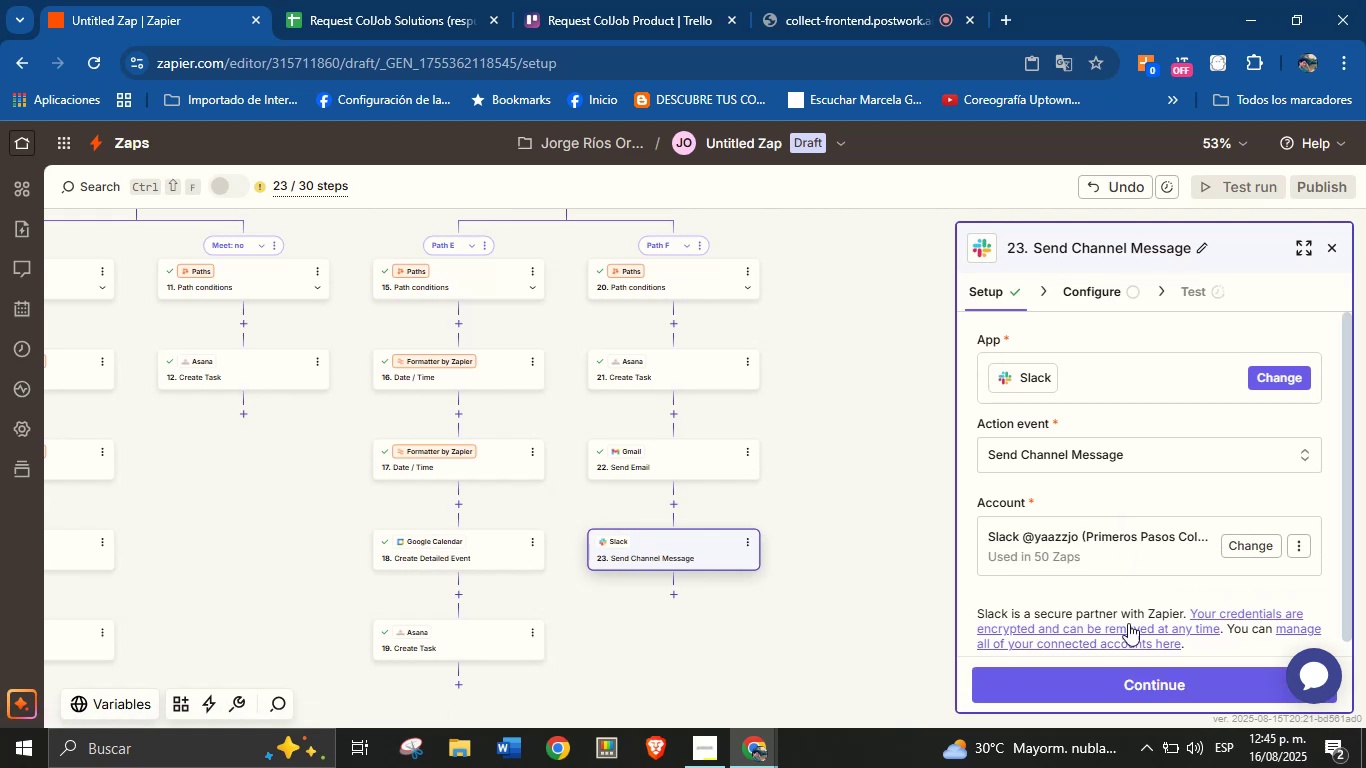 
left_click([1136, 681])
 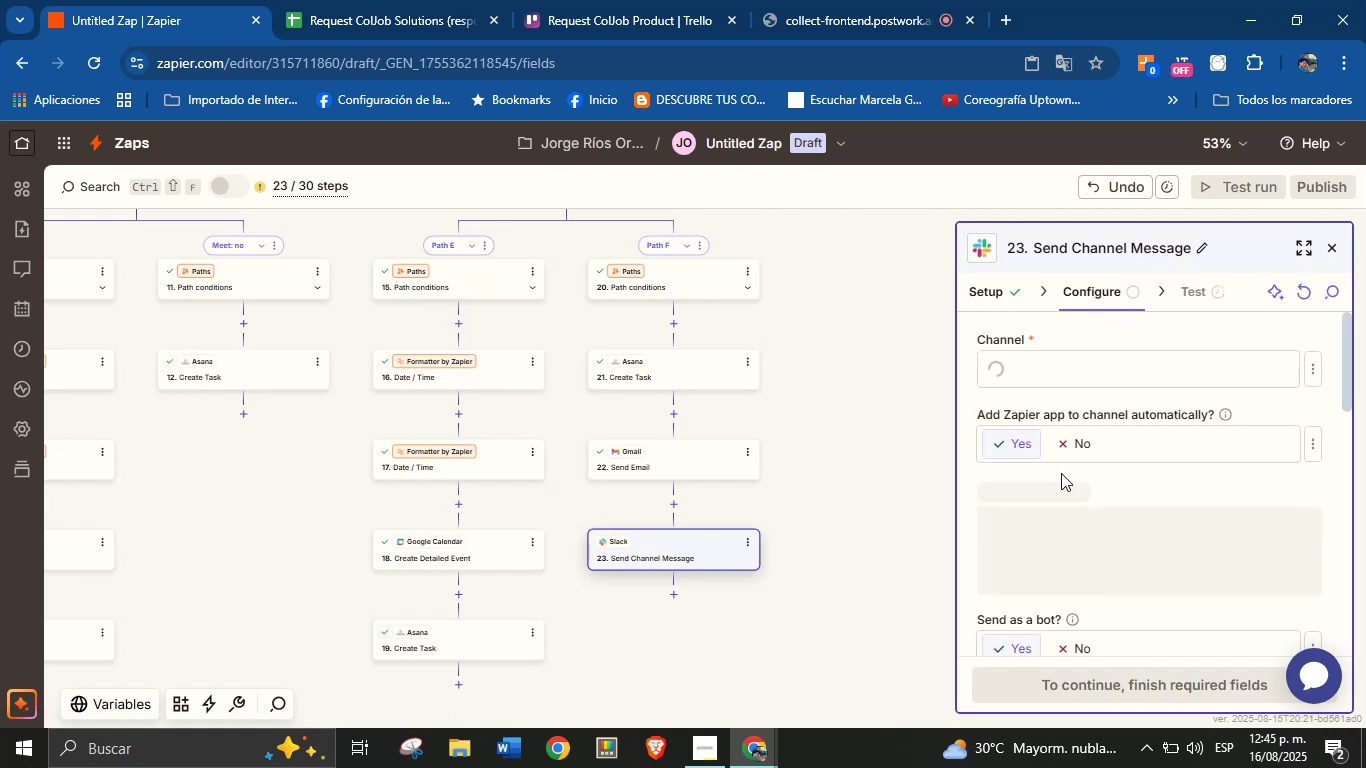 
left_click([1066, 369])
 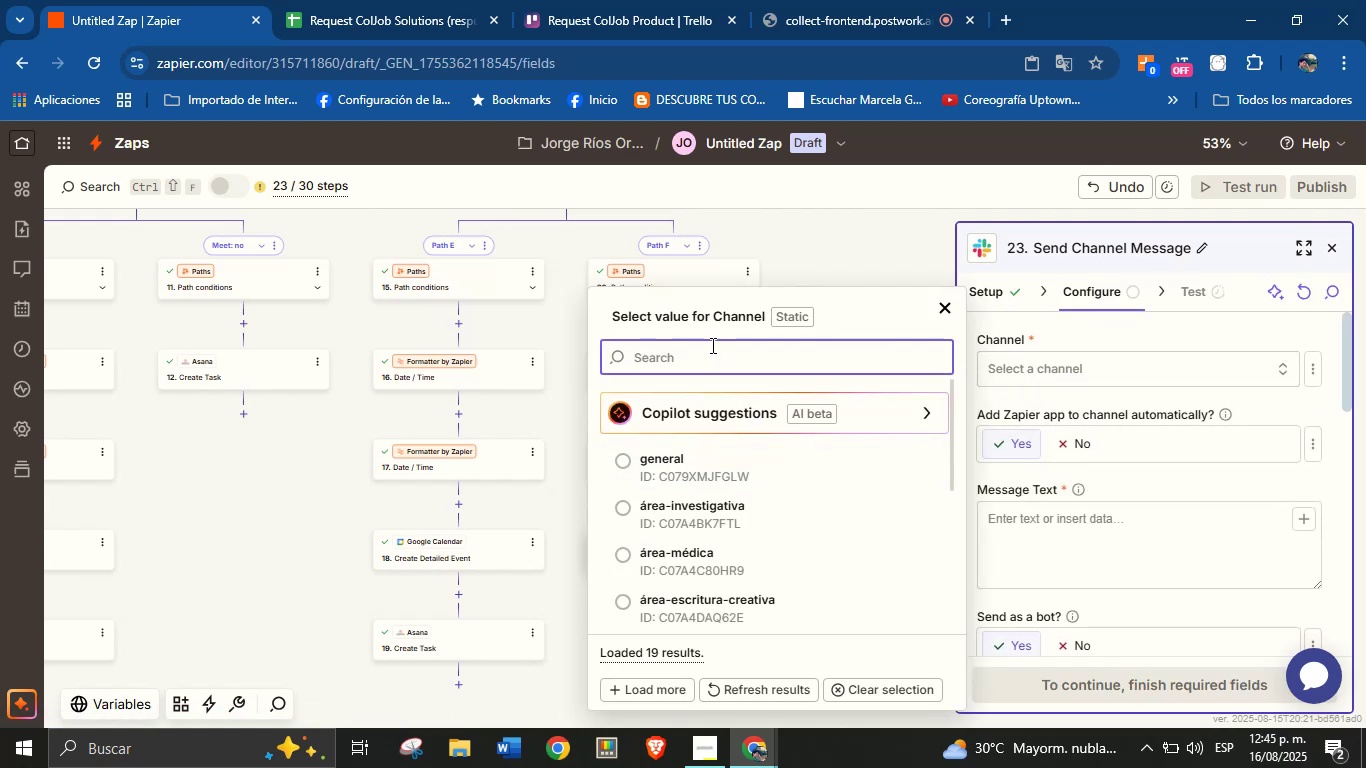 
type(ta)
key(Backspace)
key(Backspace)
type(pro)
 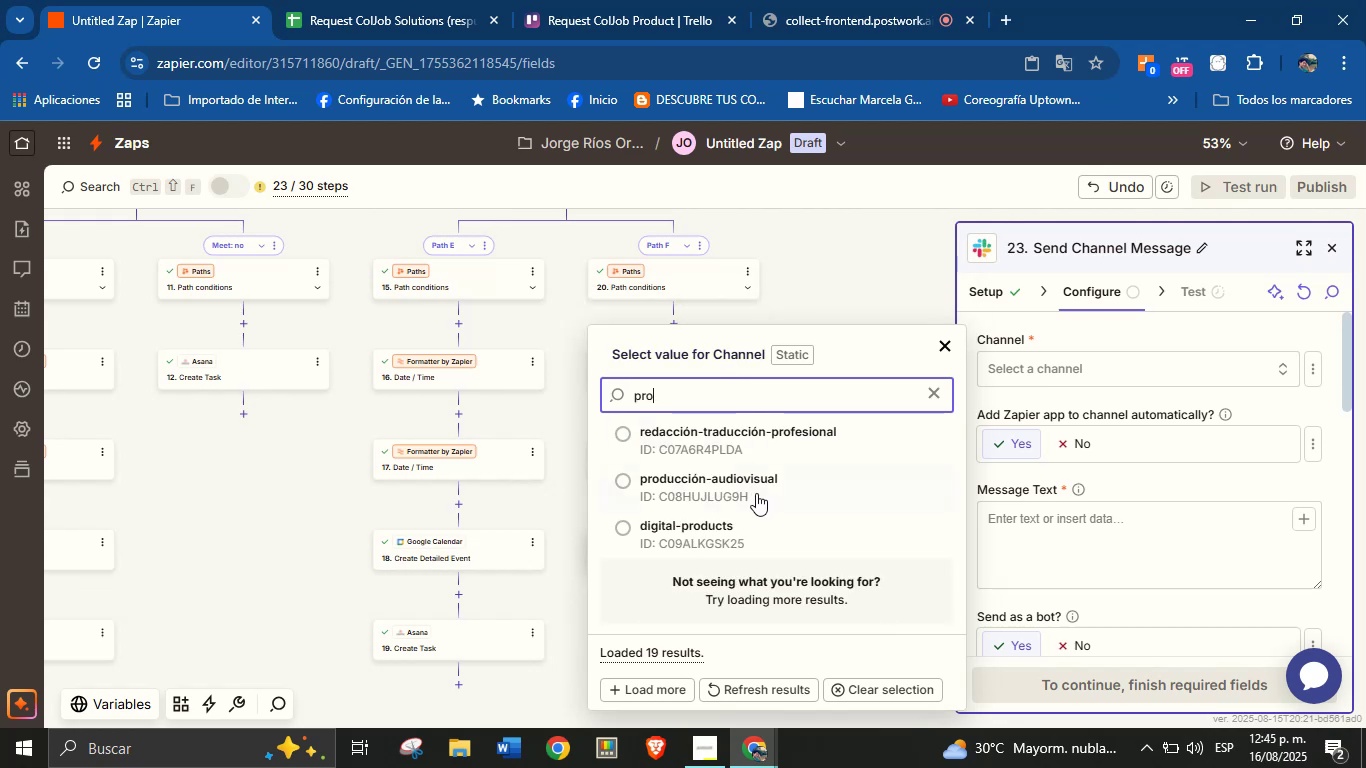 
left_click([766, 523])
 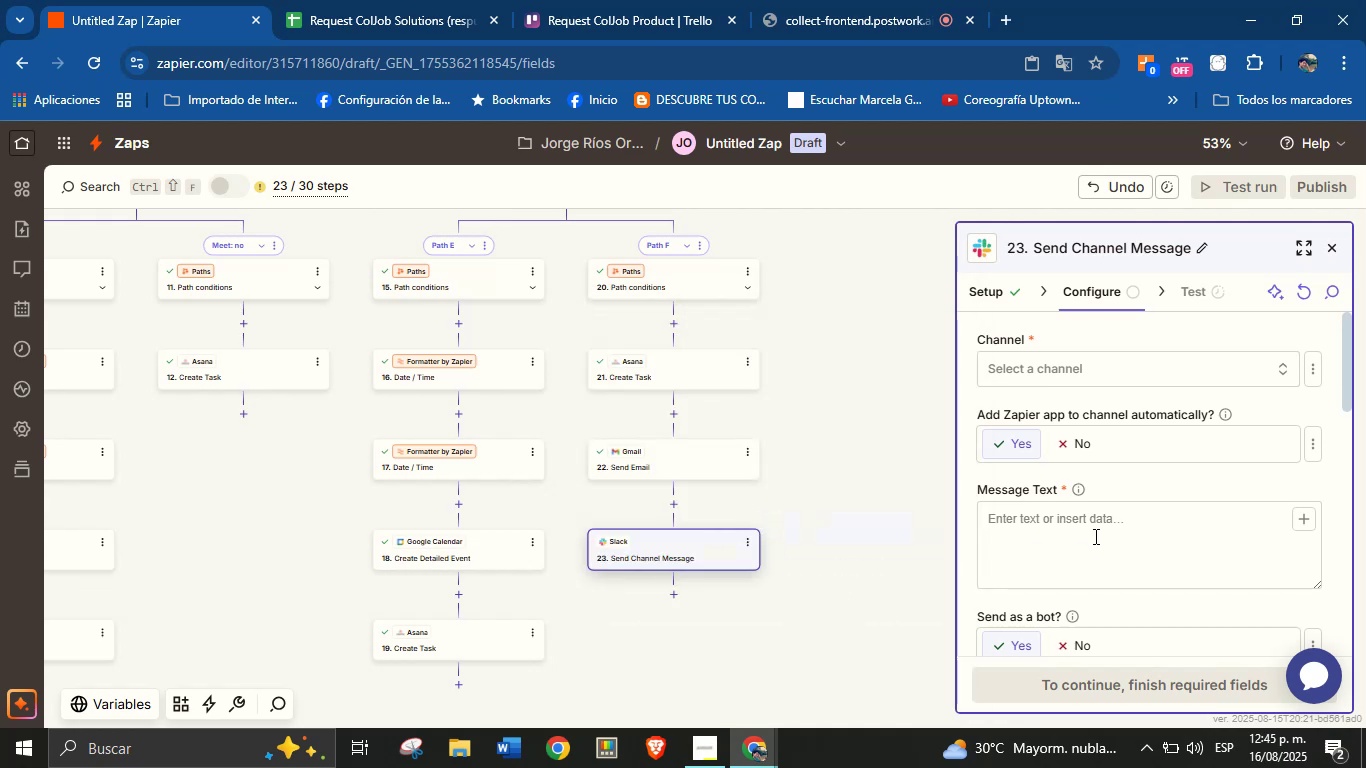 
left_click([1094, 536])
 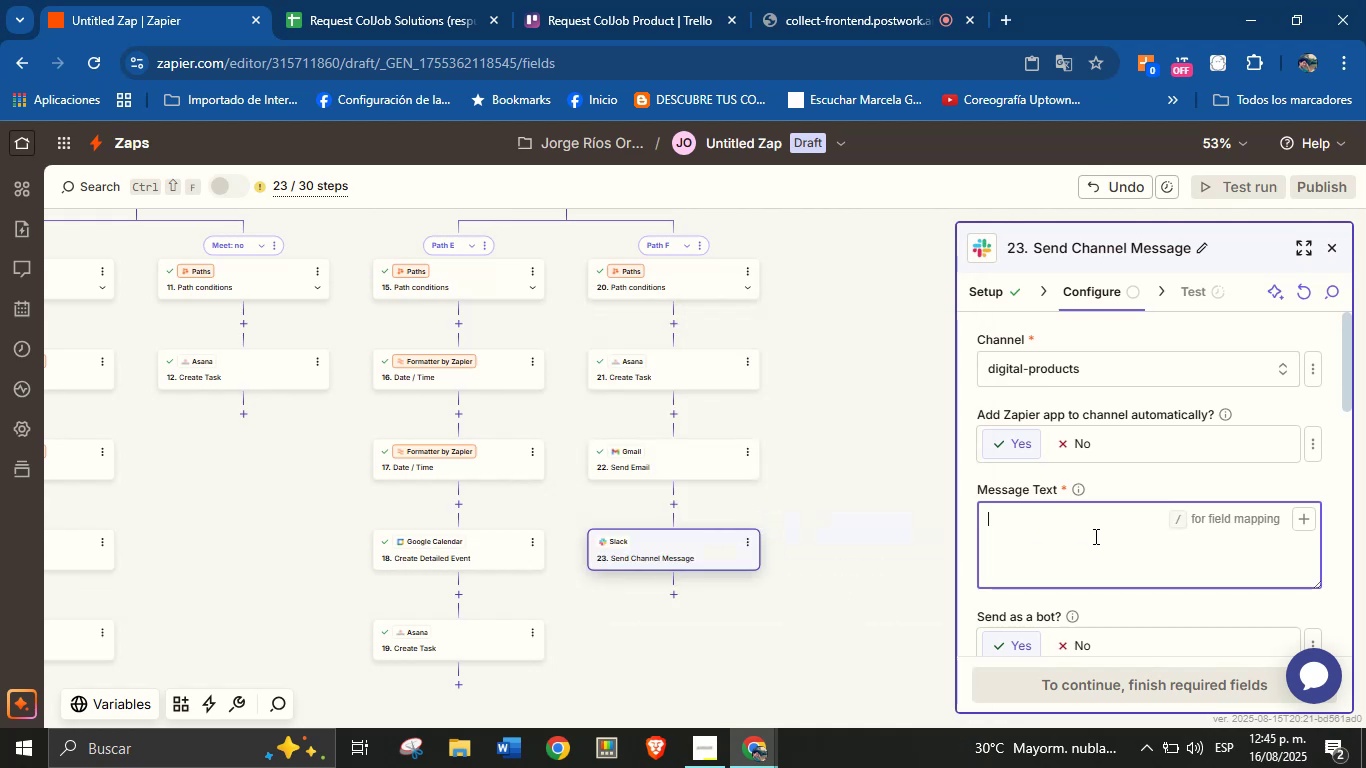 
type(Hello Team )
key(Backspace)
type(!)
 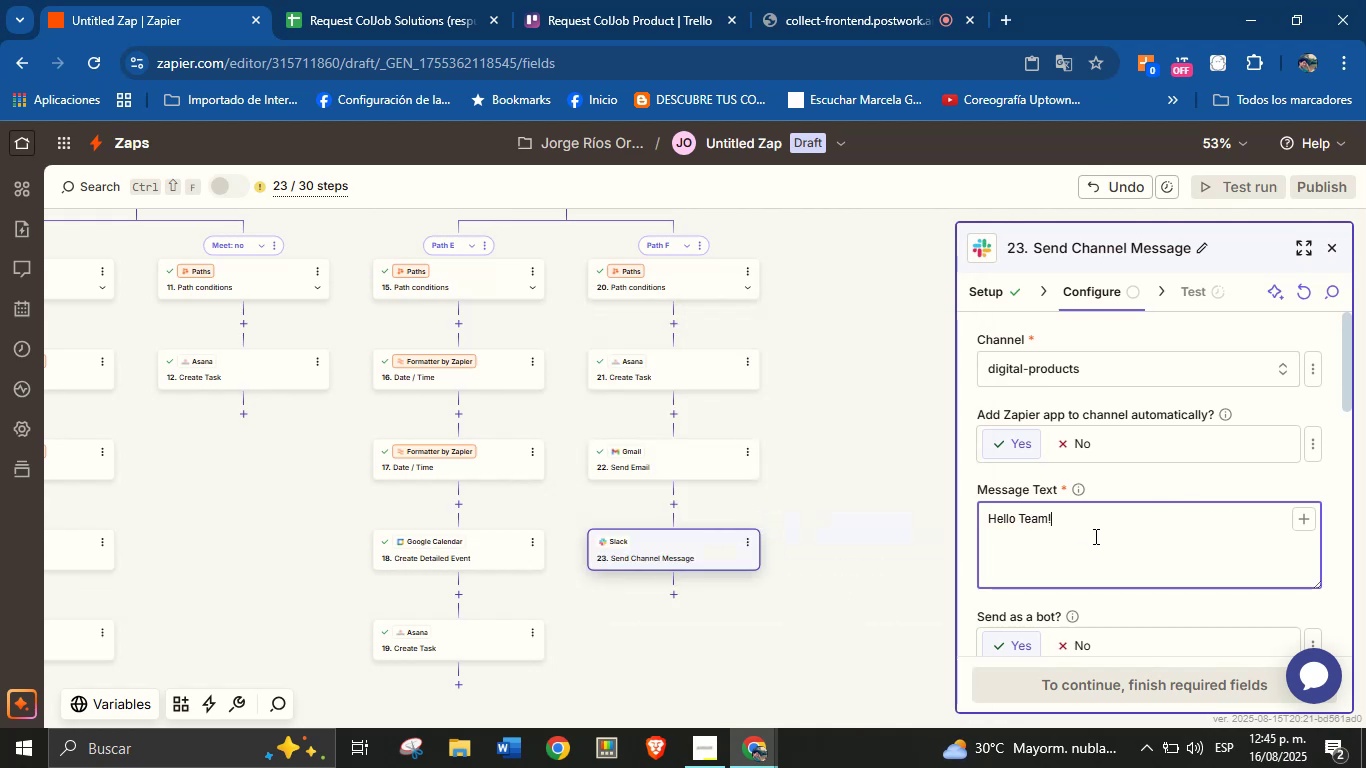 
key(Enter)
 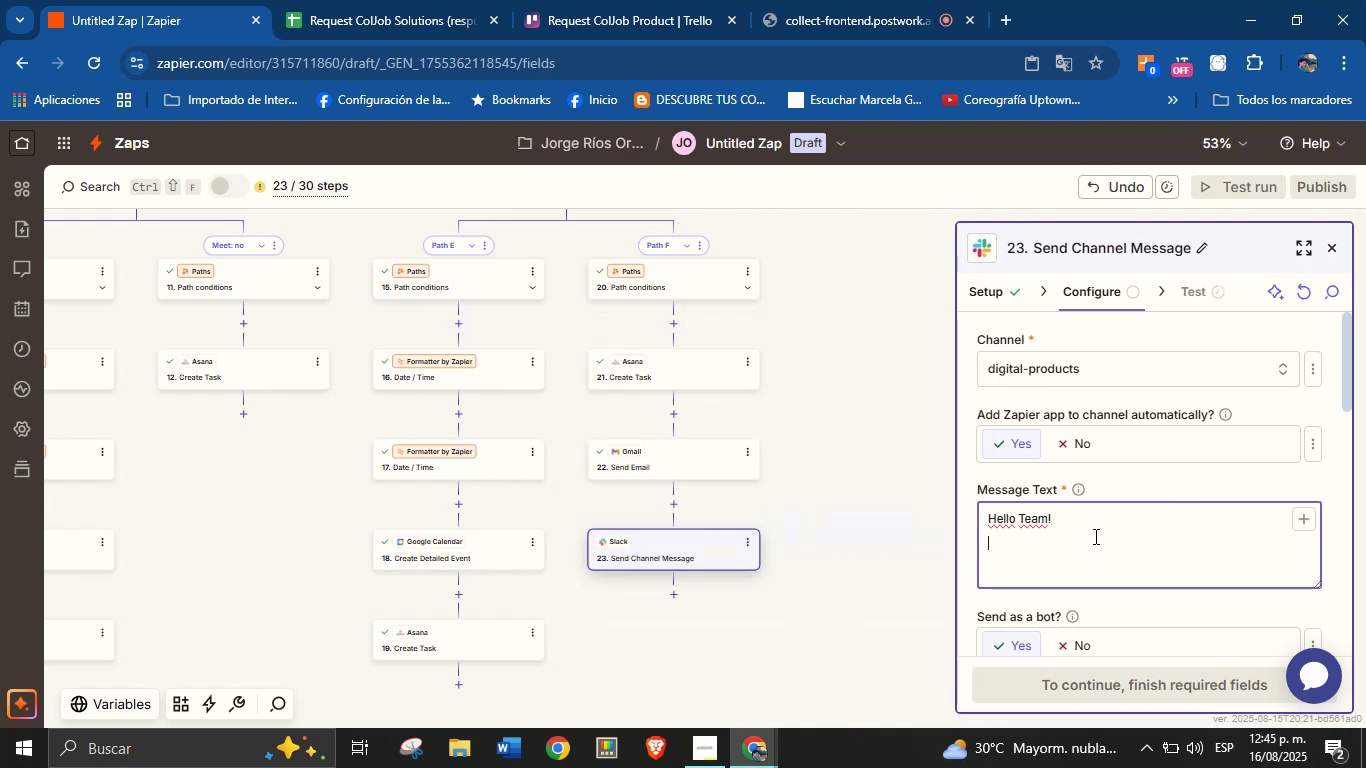 
type(There is a new service request )
key(Backspace)
type(.)
 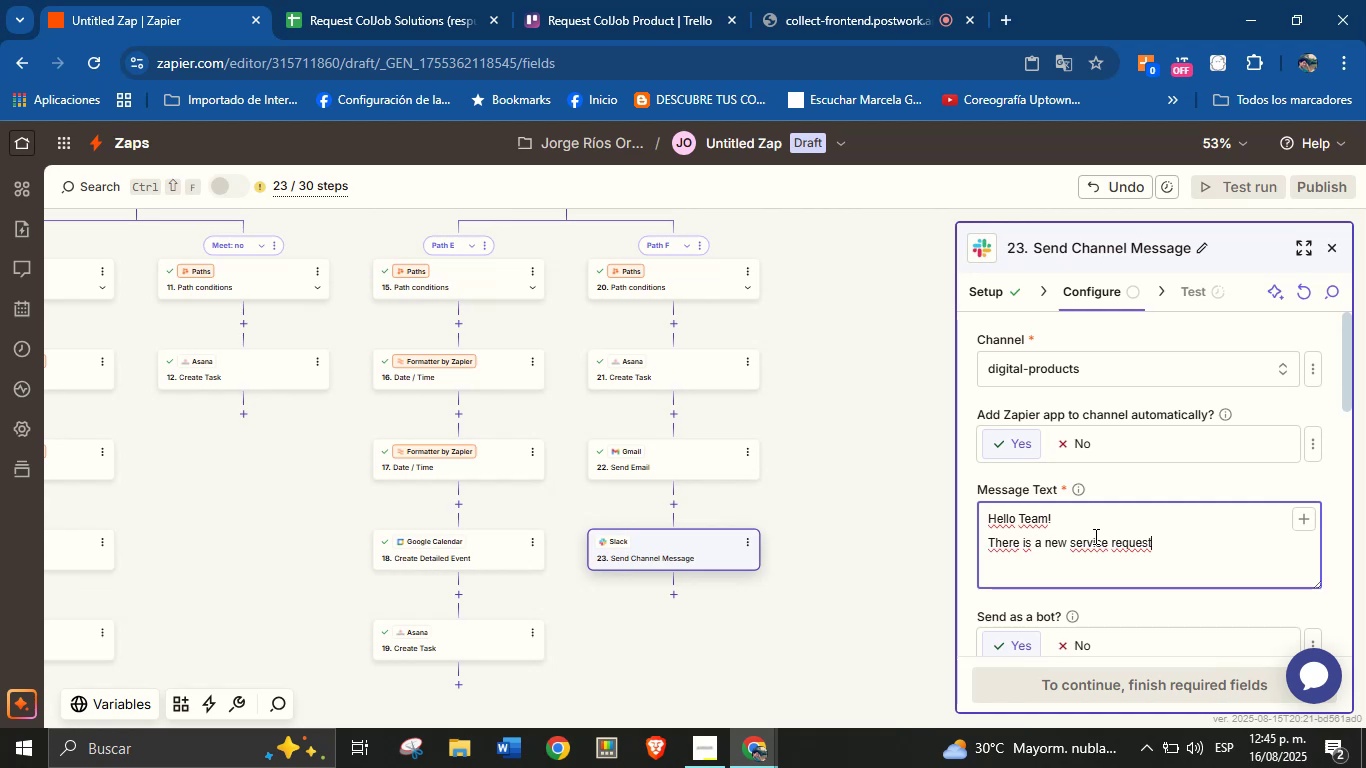 
key(Enter)
 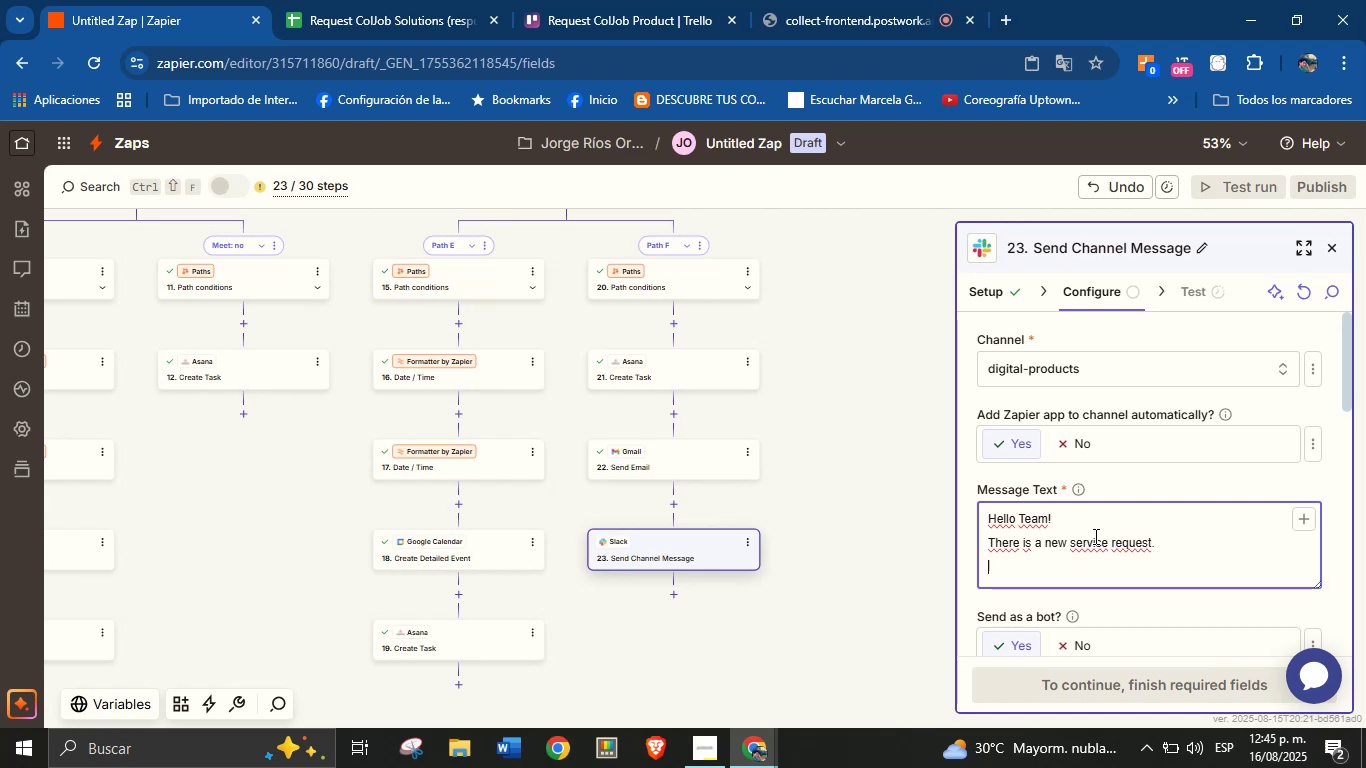 
type(View the details here>)
 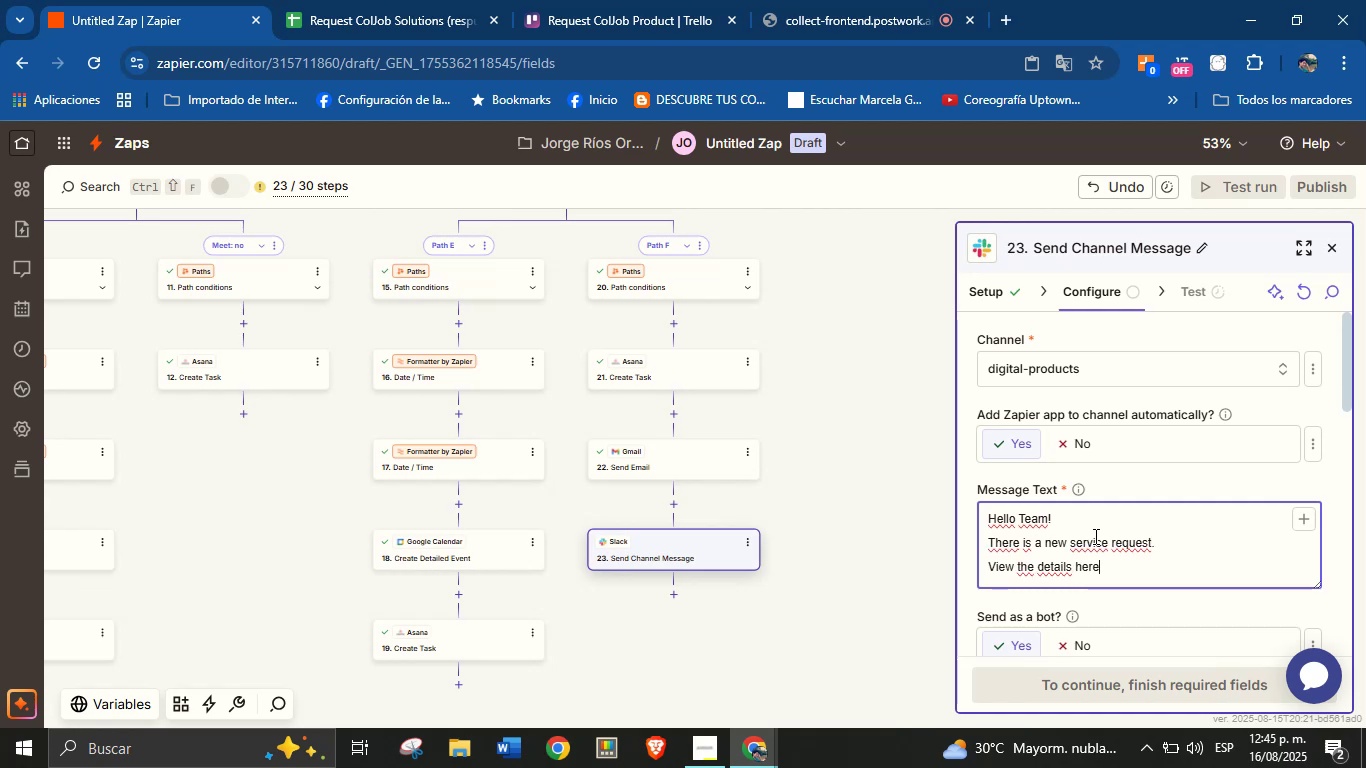 
key(Enter)
 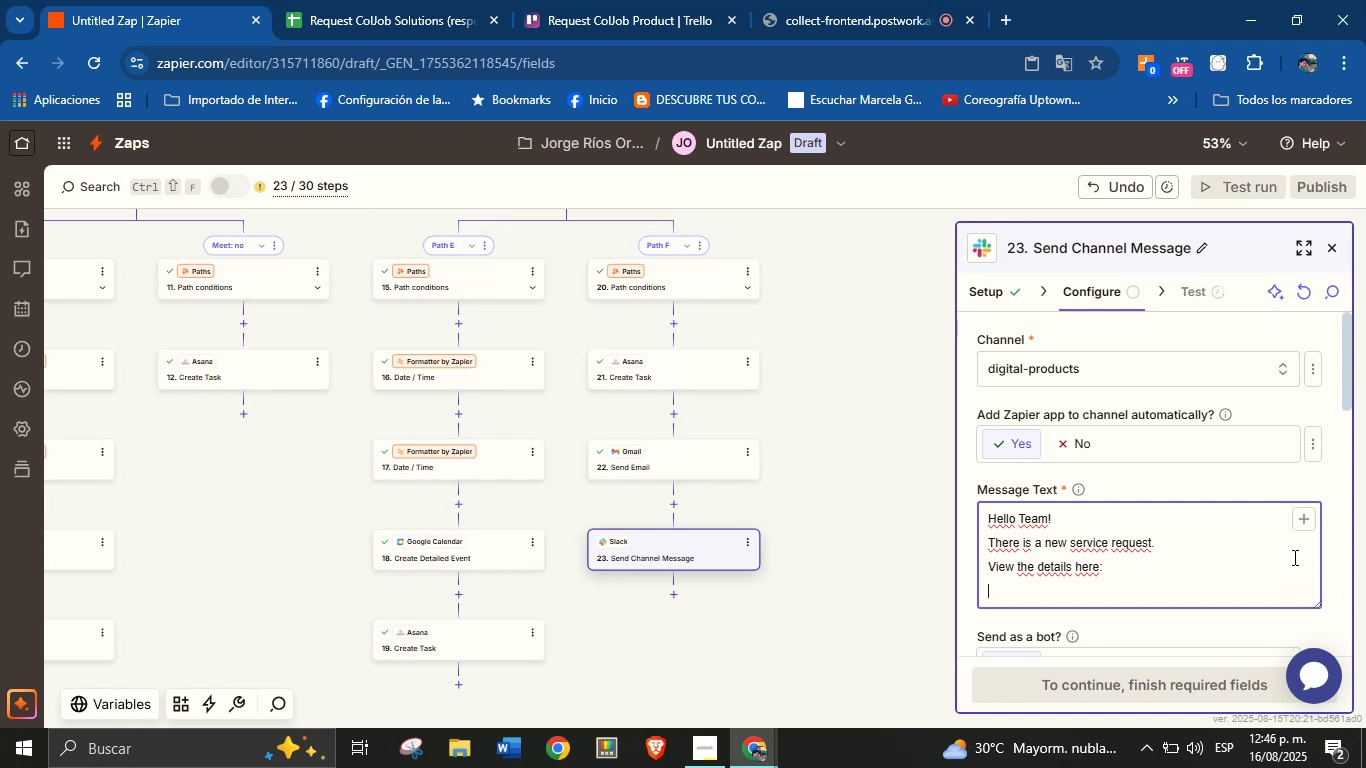 
left_click([1310, 524])
 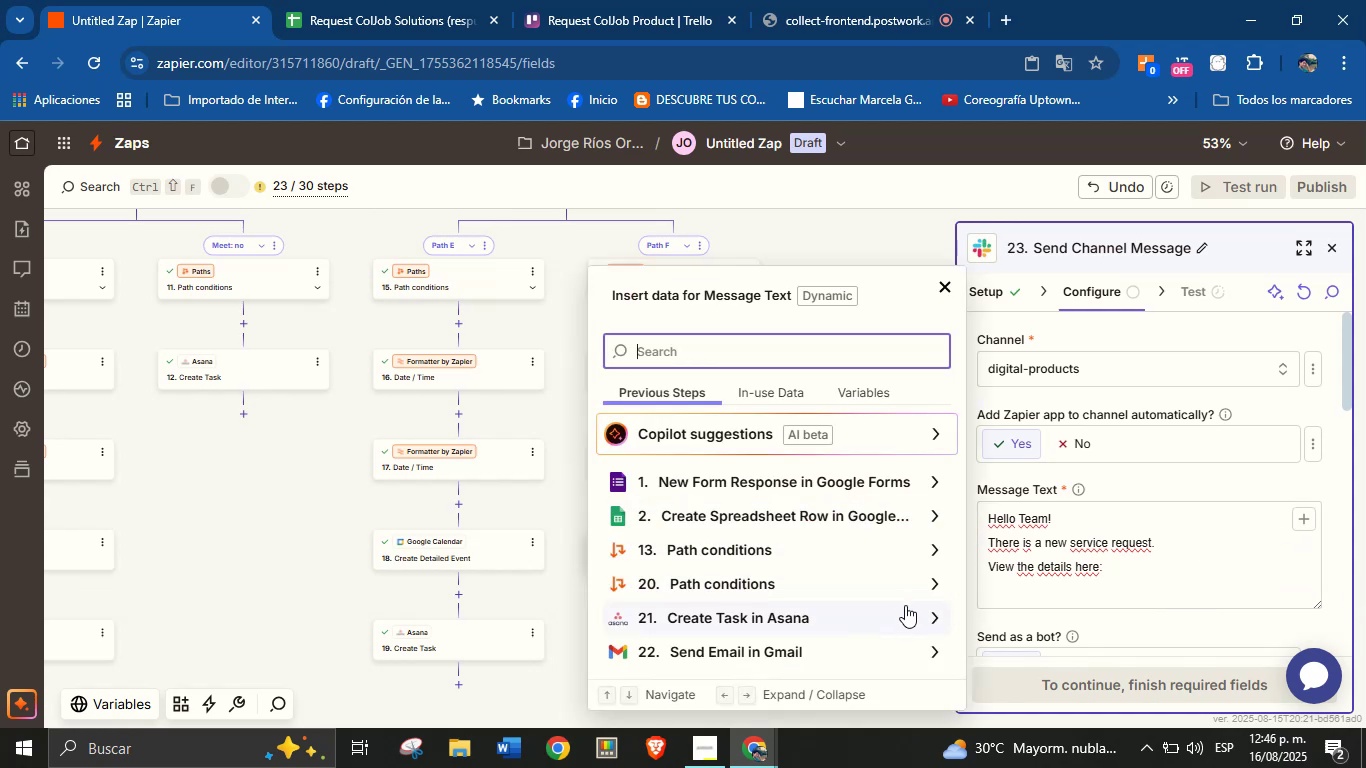 
left_click([927, 615])
 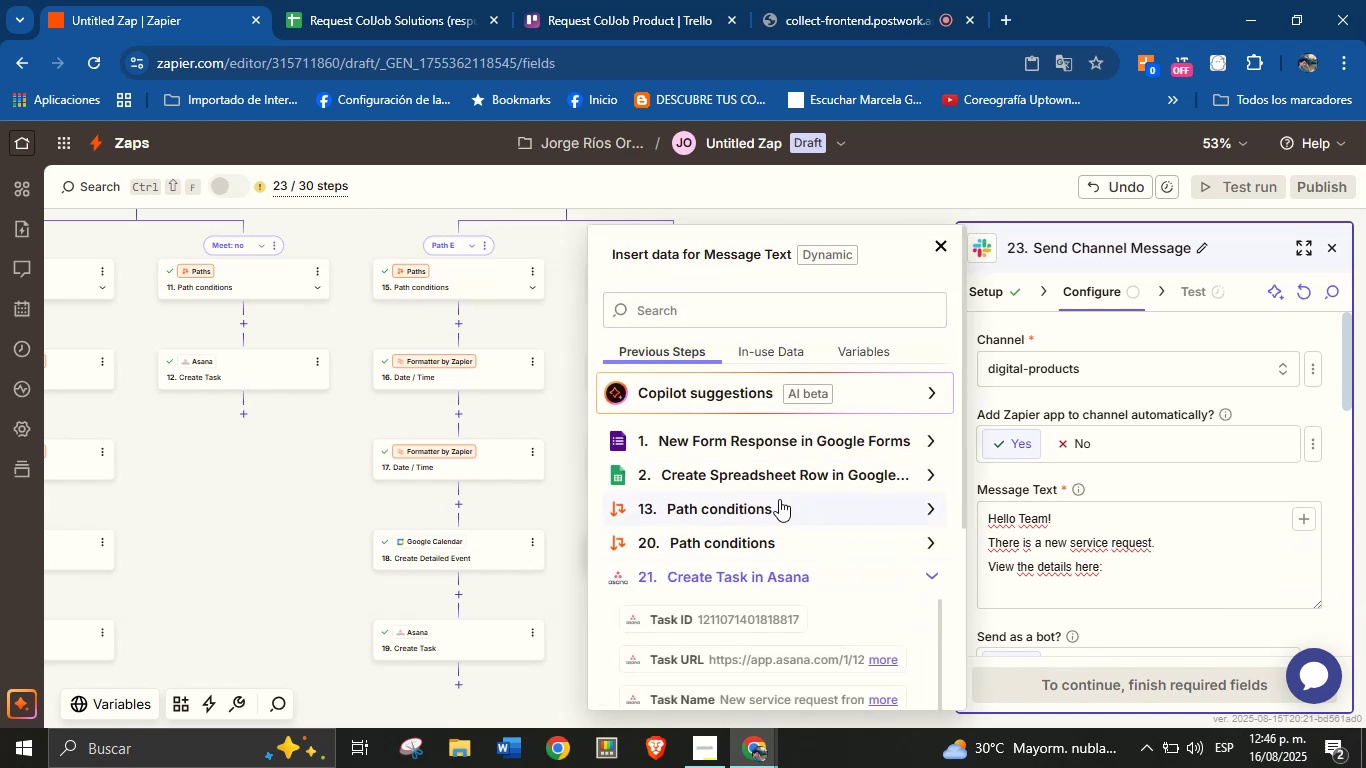 
scroll: coordinate [779, 499], scroll_direction: down, amount: 1.0
 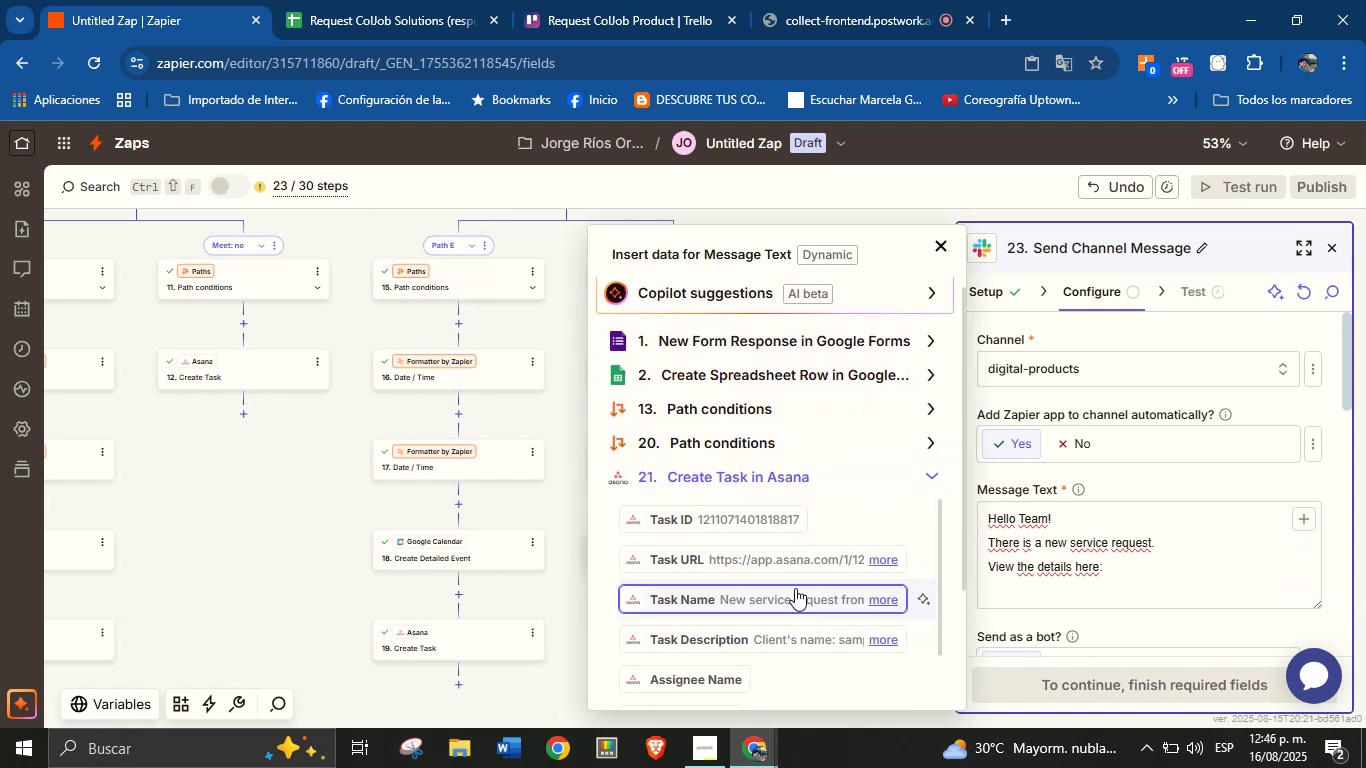 
left_click([811, 555])
 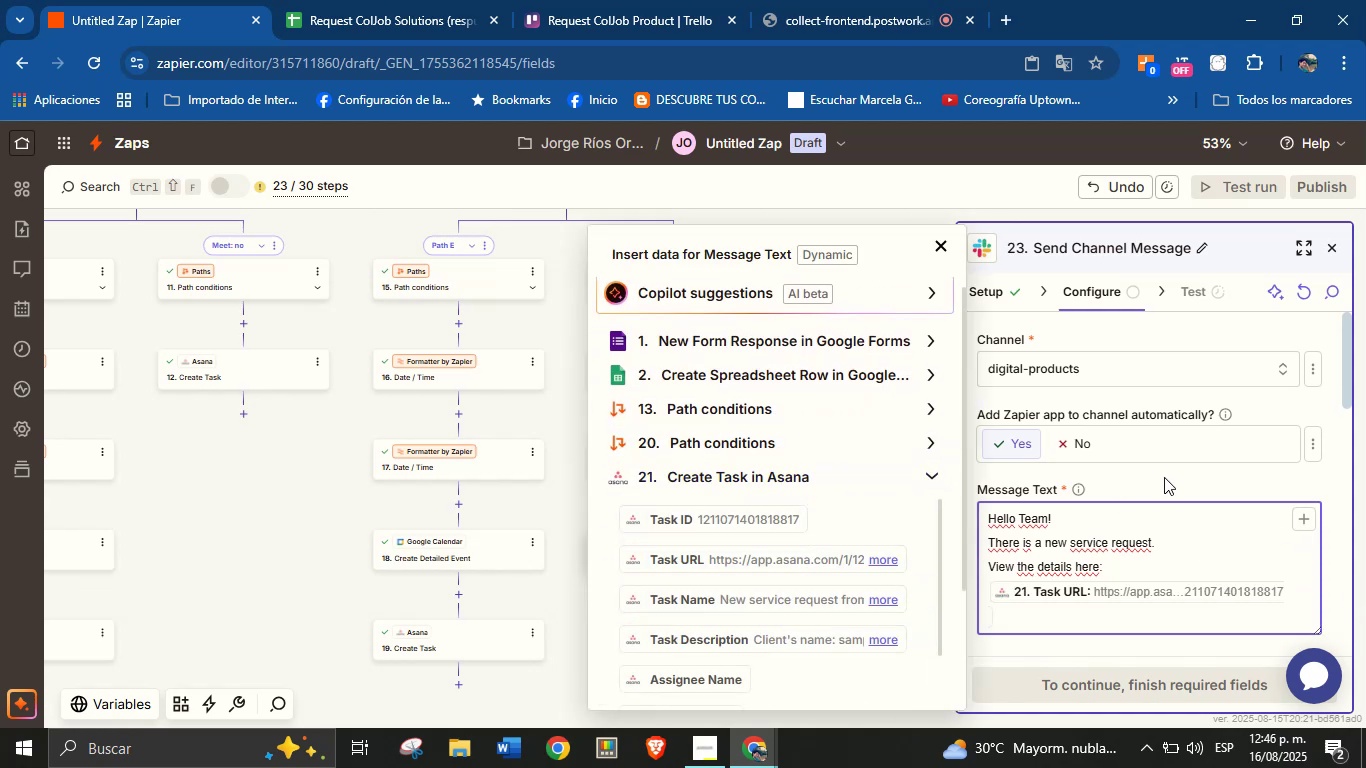 
left_click([1185, 487])
 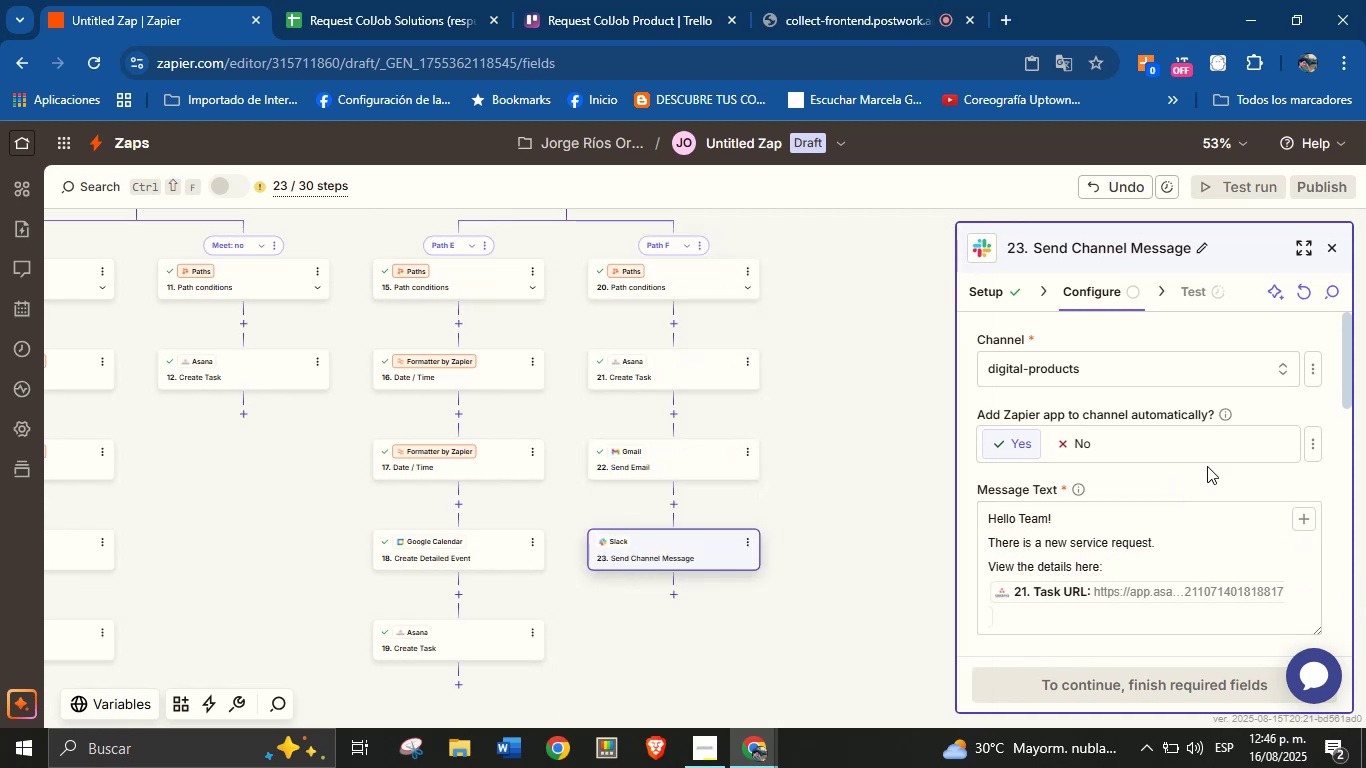 
scroll: coordinate [1227, 482], scroll_direction: down, amount: 2.0
 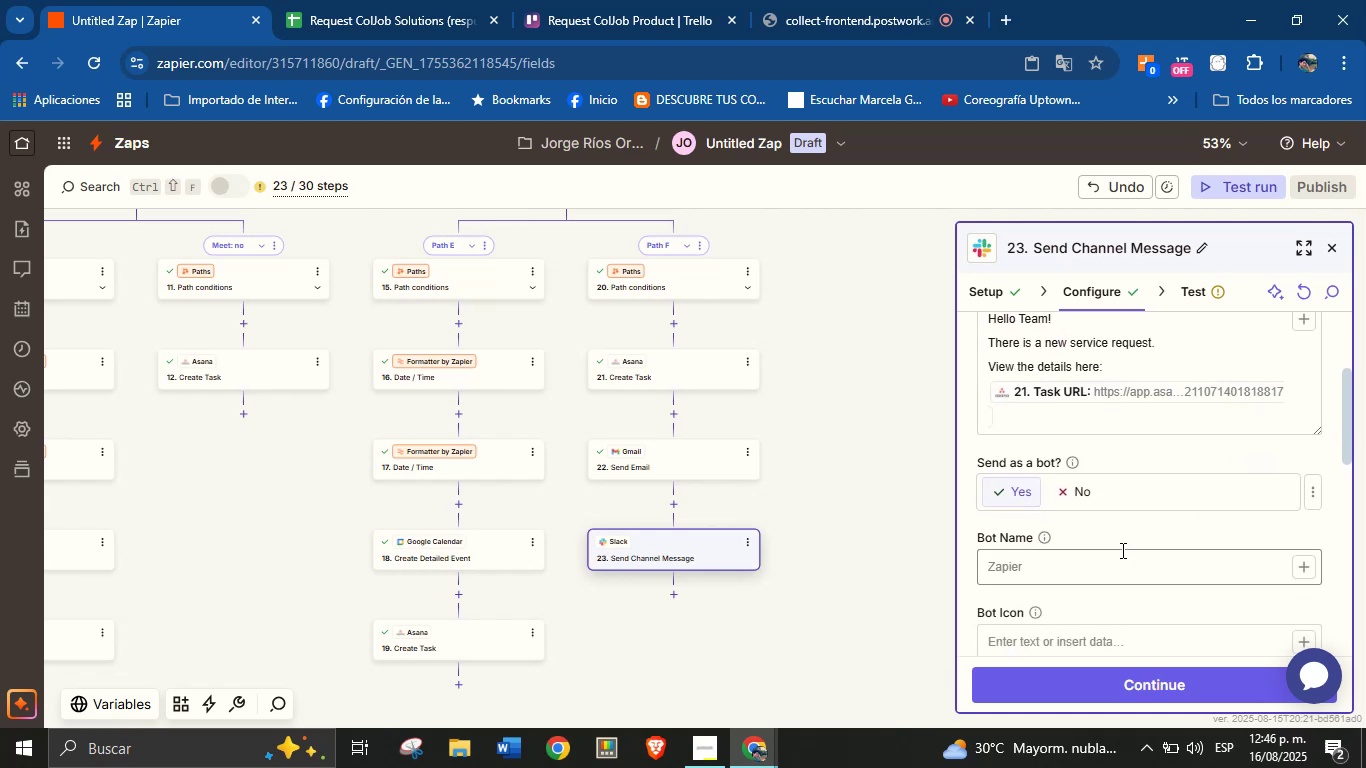 
left_click([1105, 563])
 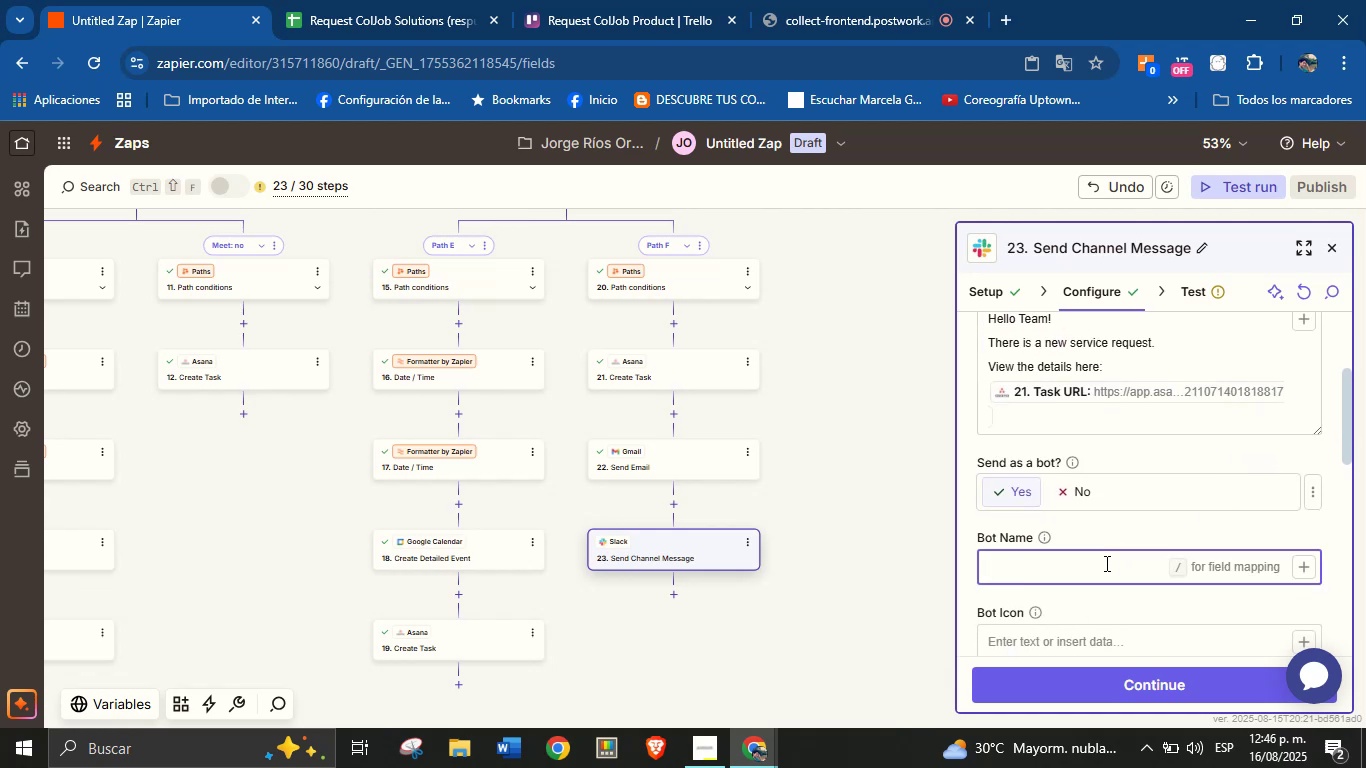 
type(Orenj )
key(Backspace)
type(i from ColJob)
 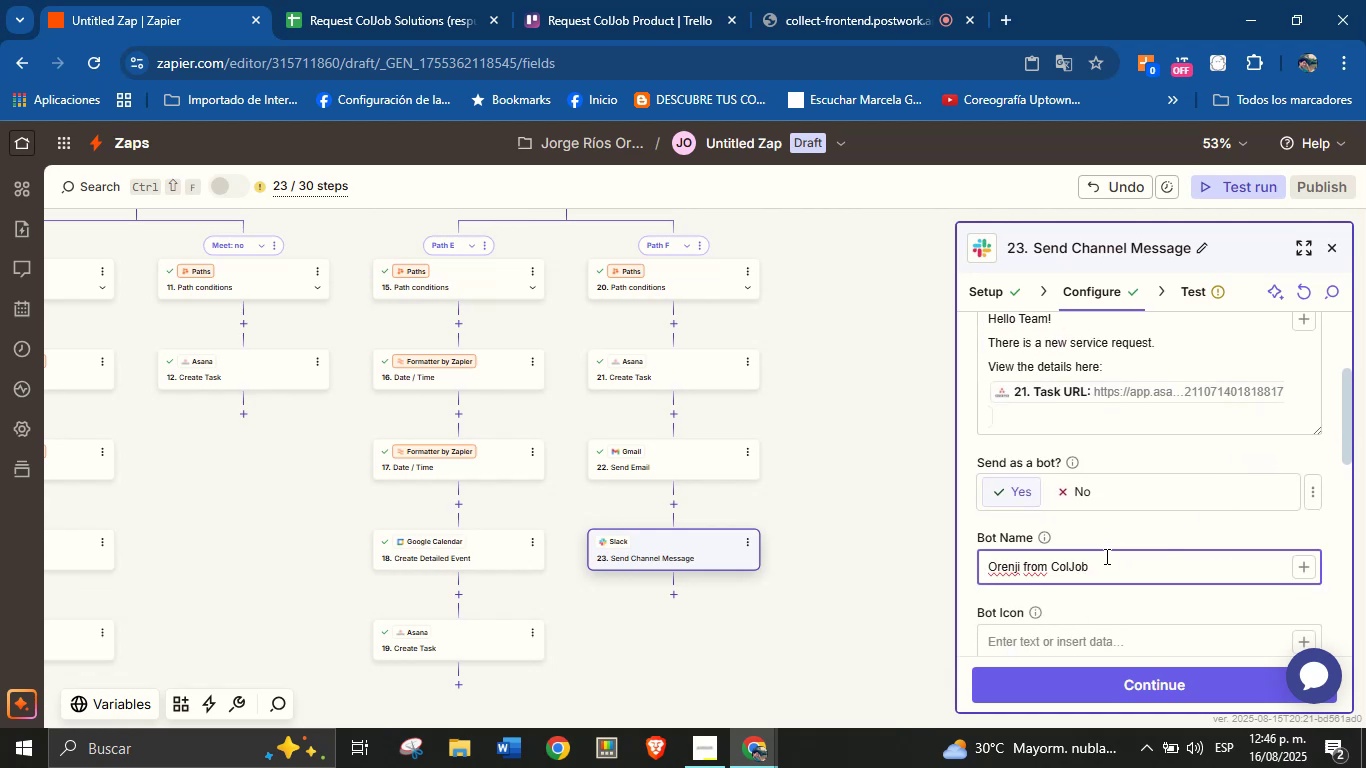 
left_click([1111, 541])
 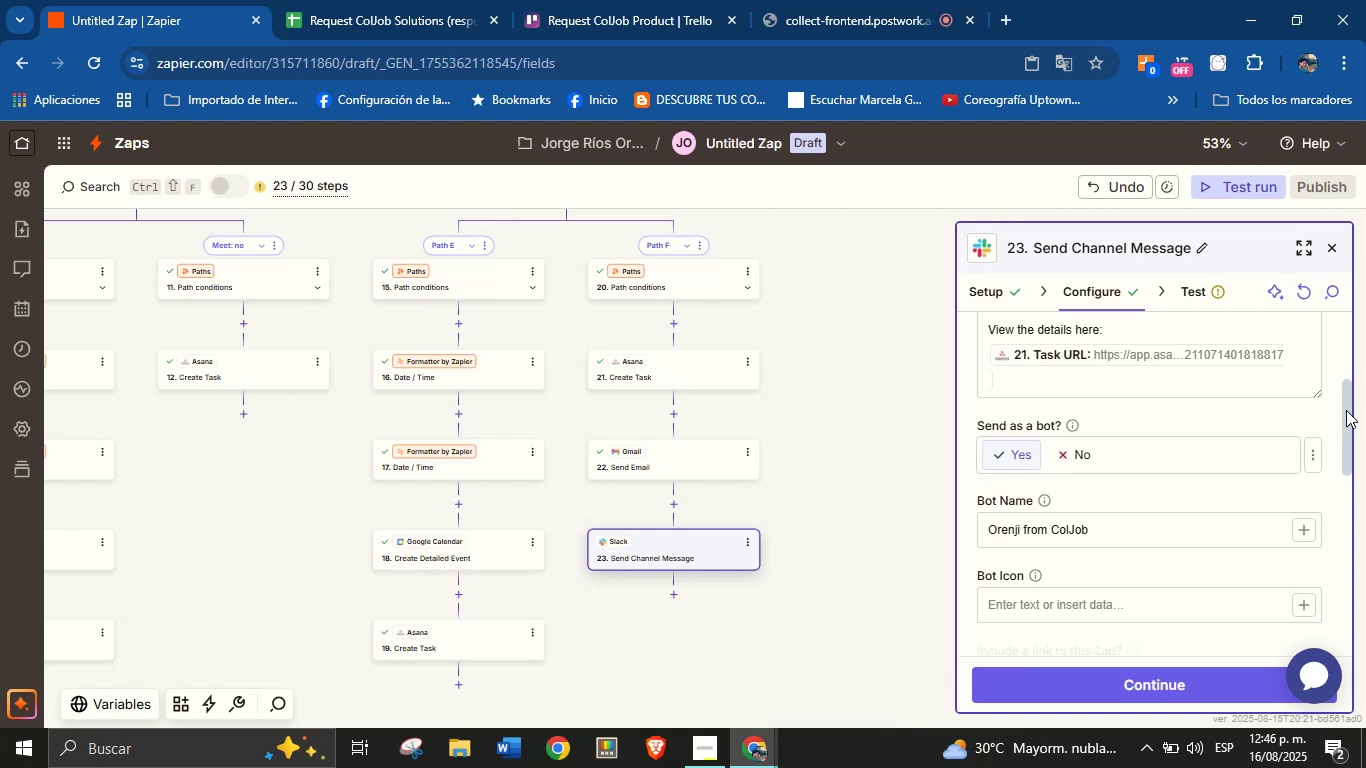 
wait(8.07)
 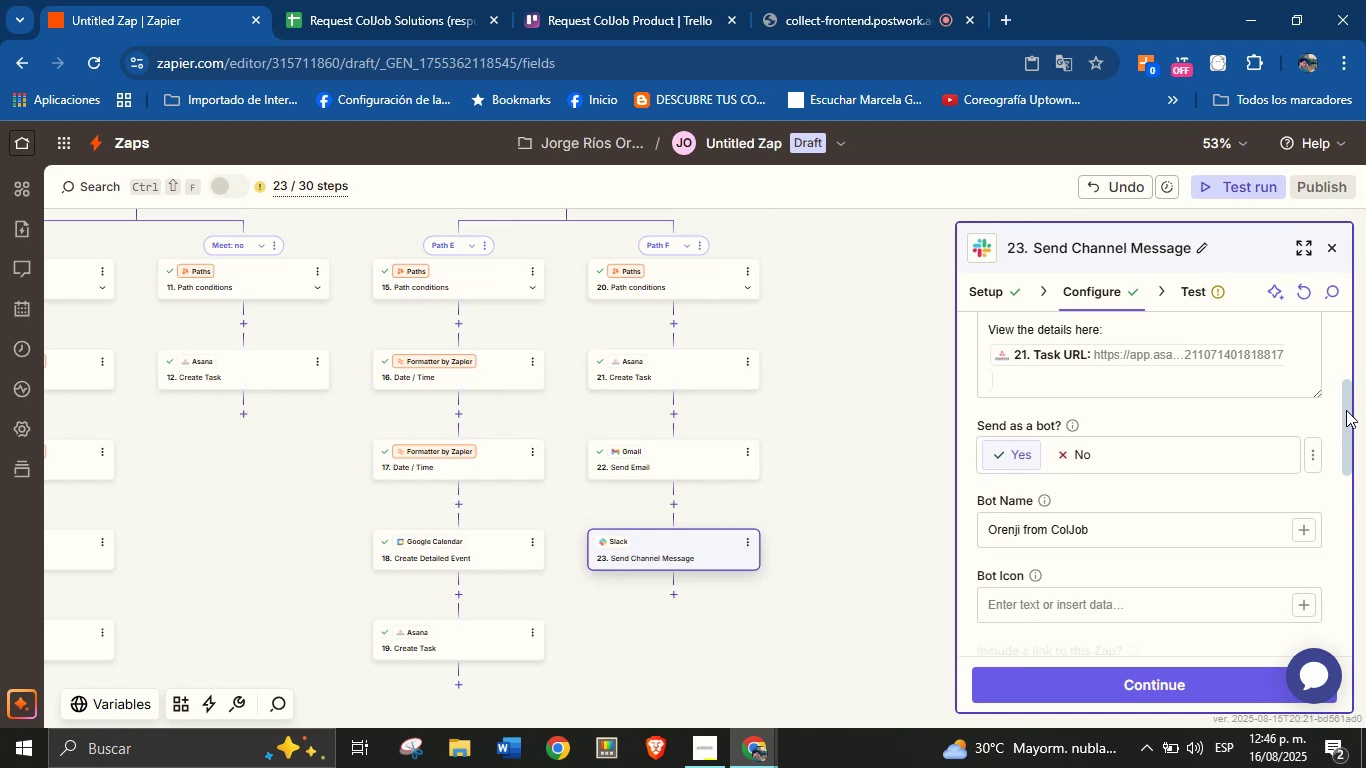 
left_click([1162, 691])
 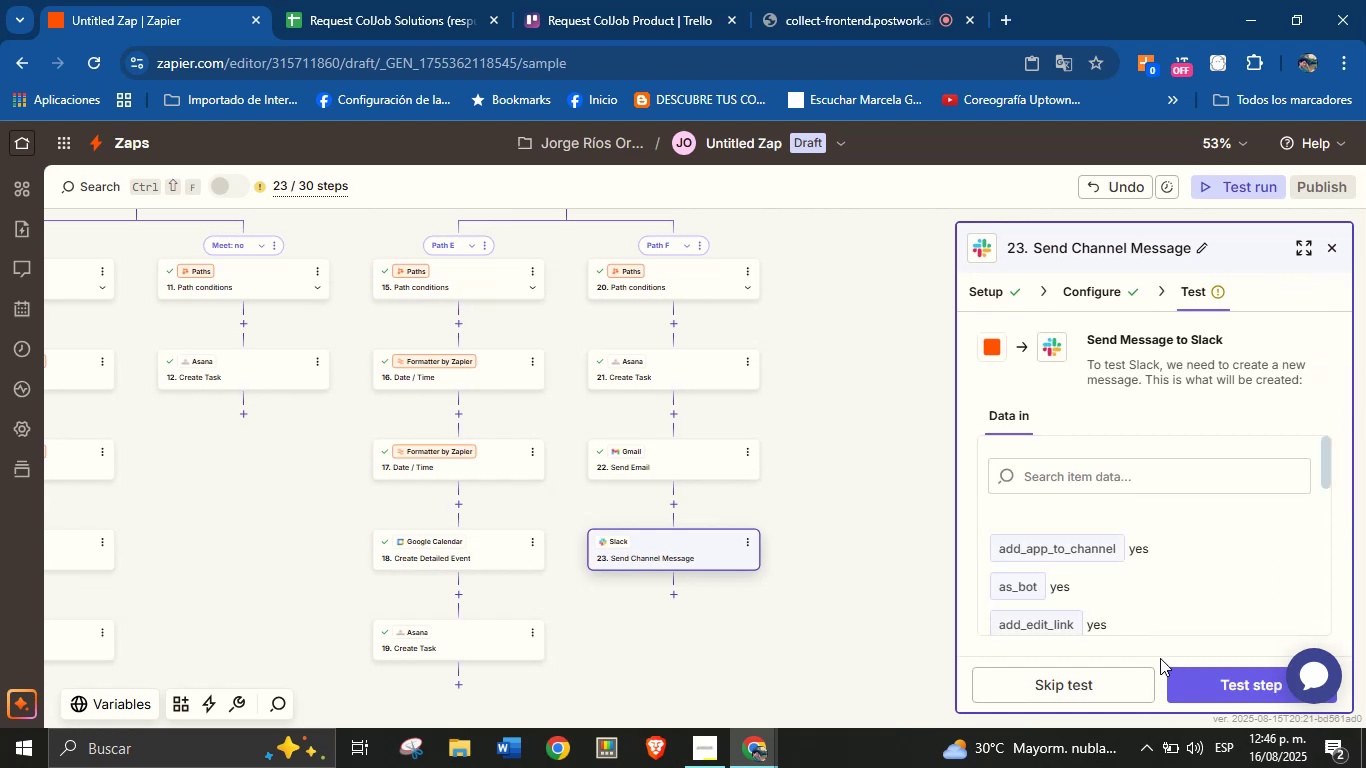 
left_click([1198, 680])
 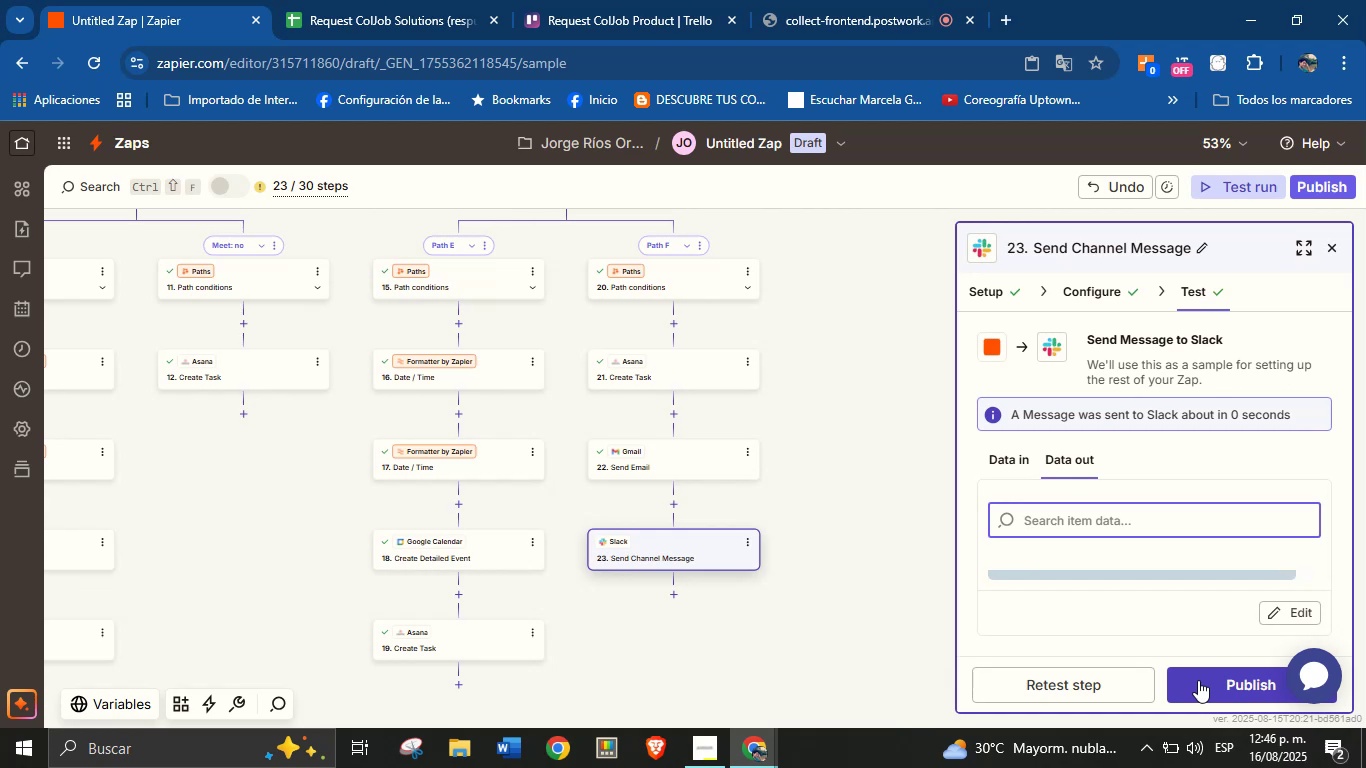 
wait(20.15)
 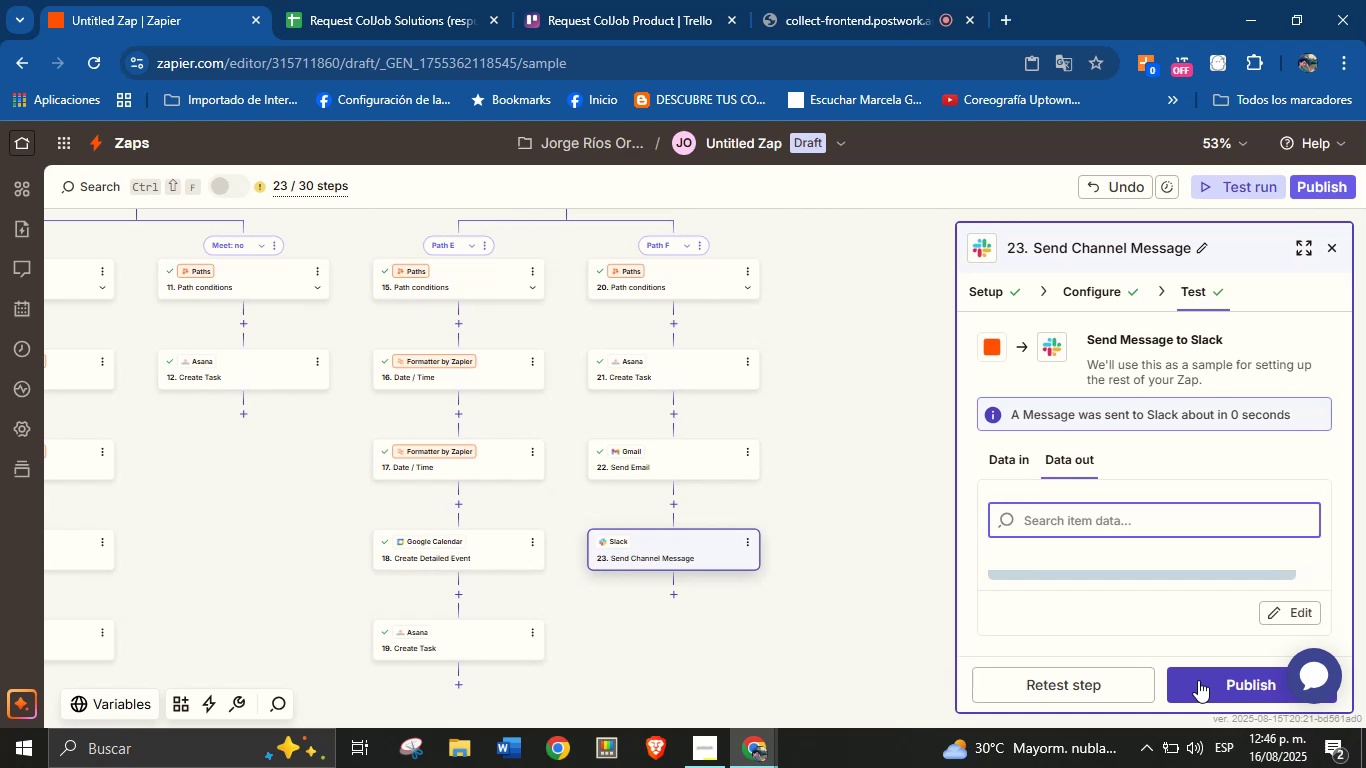 
left_click([473, 604])
 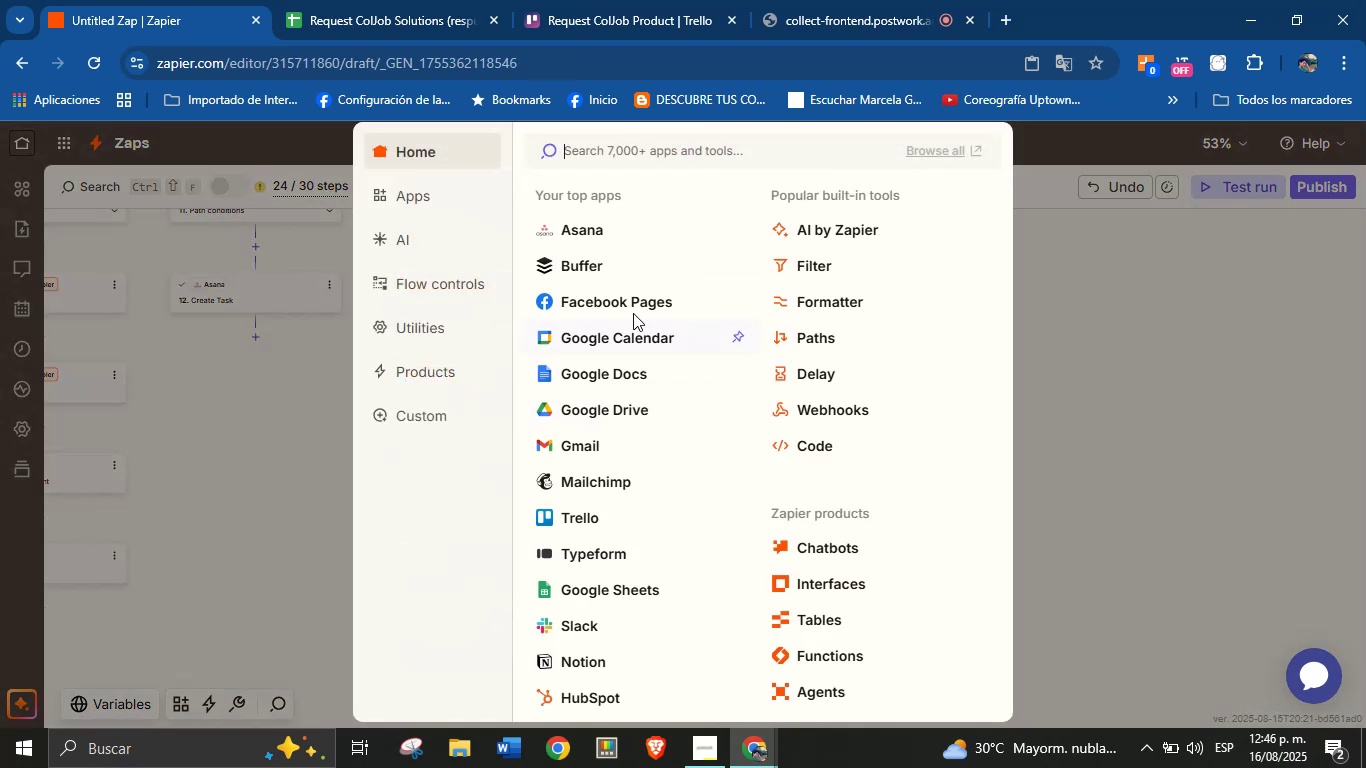 
left_click([560, 445])
 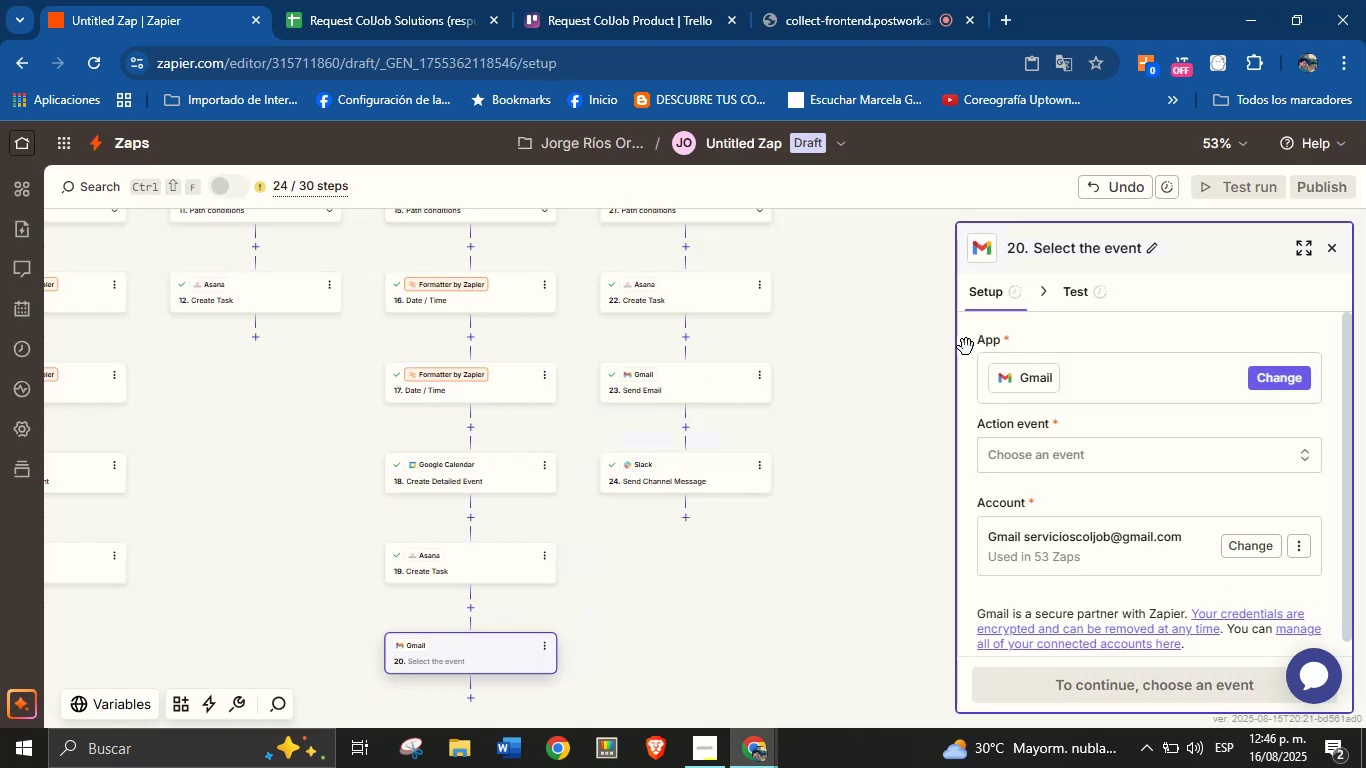 
left_click([1118, 463])
 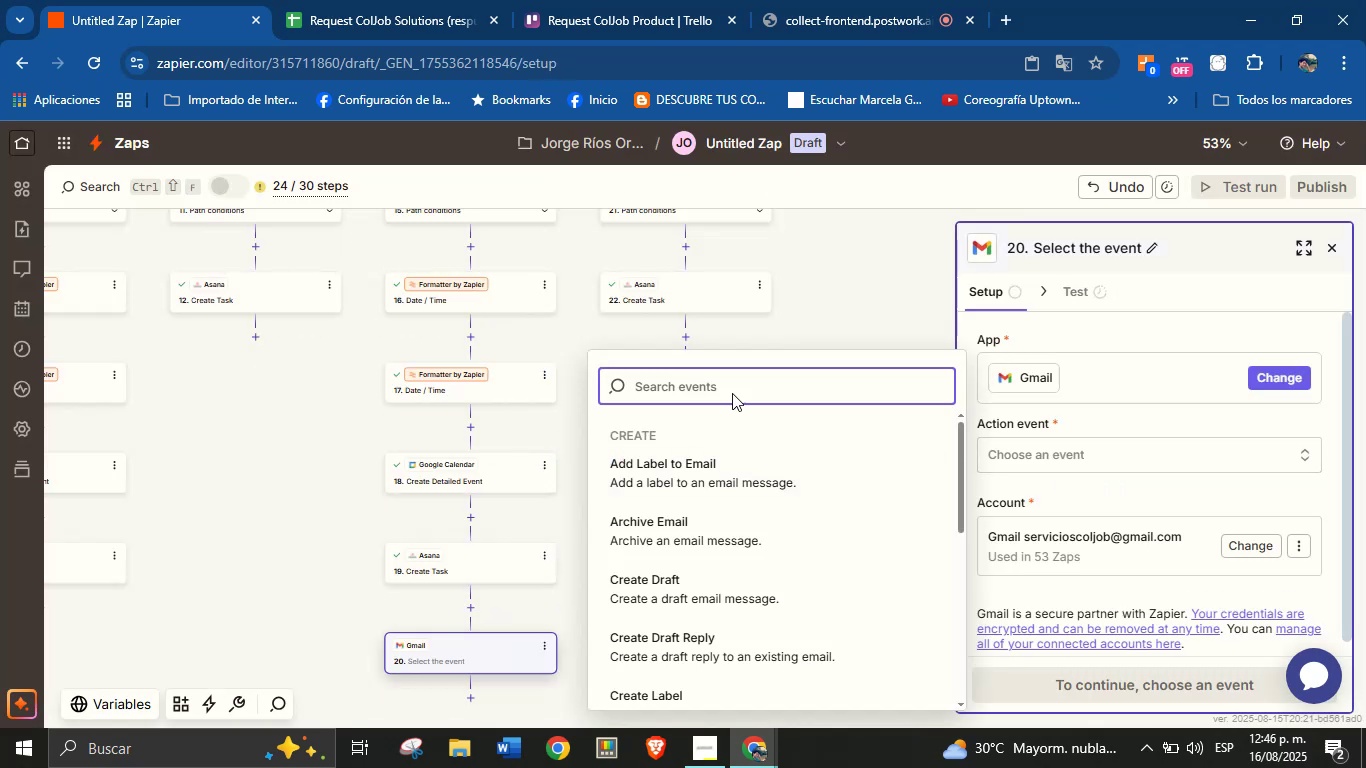 
left_click([721, 380])
 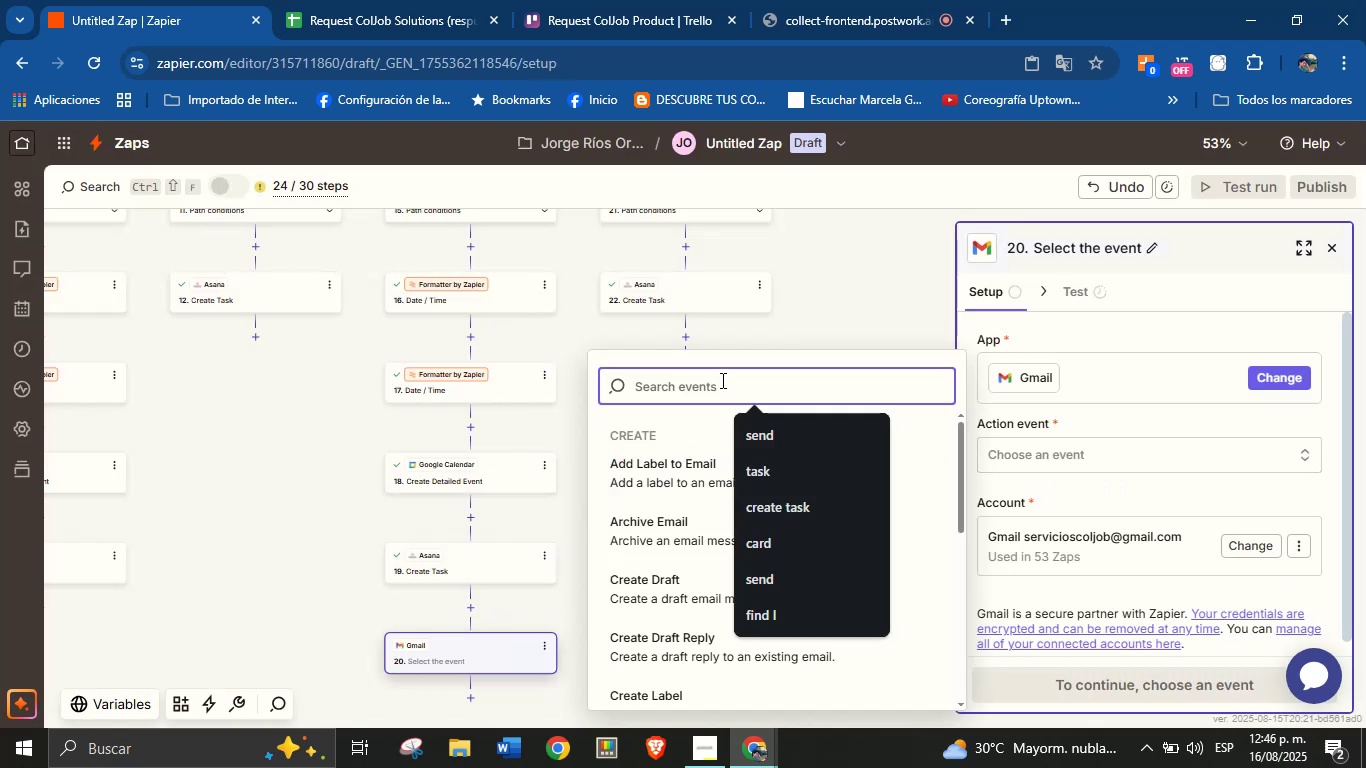 
type(send)
 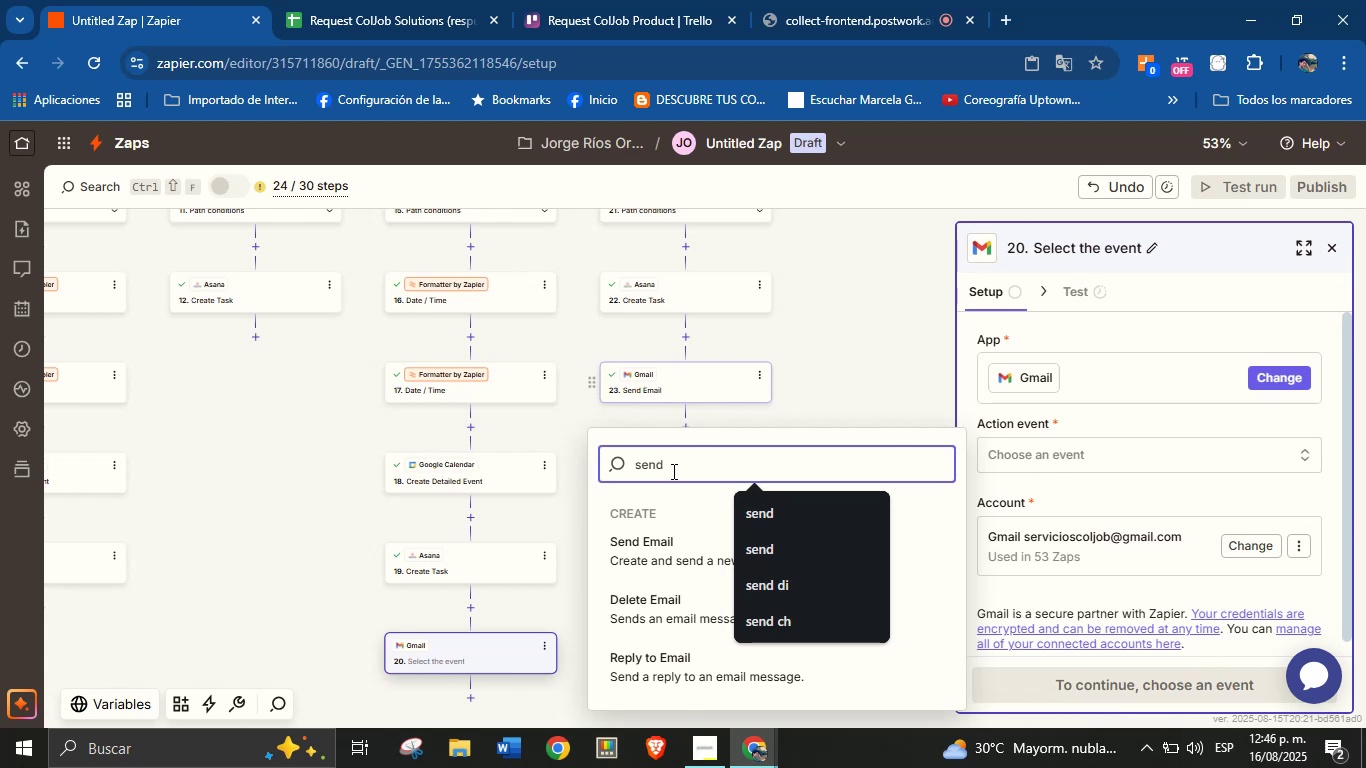 
left_click([671, 545])
 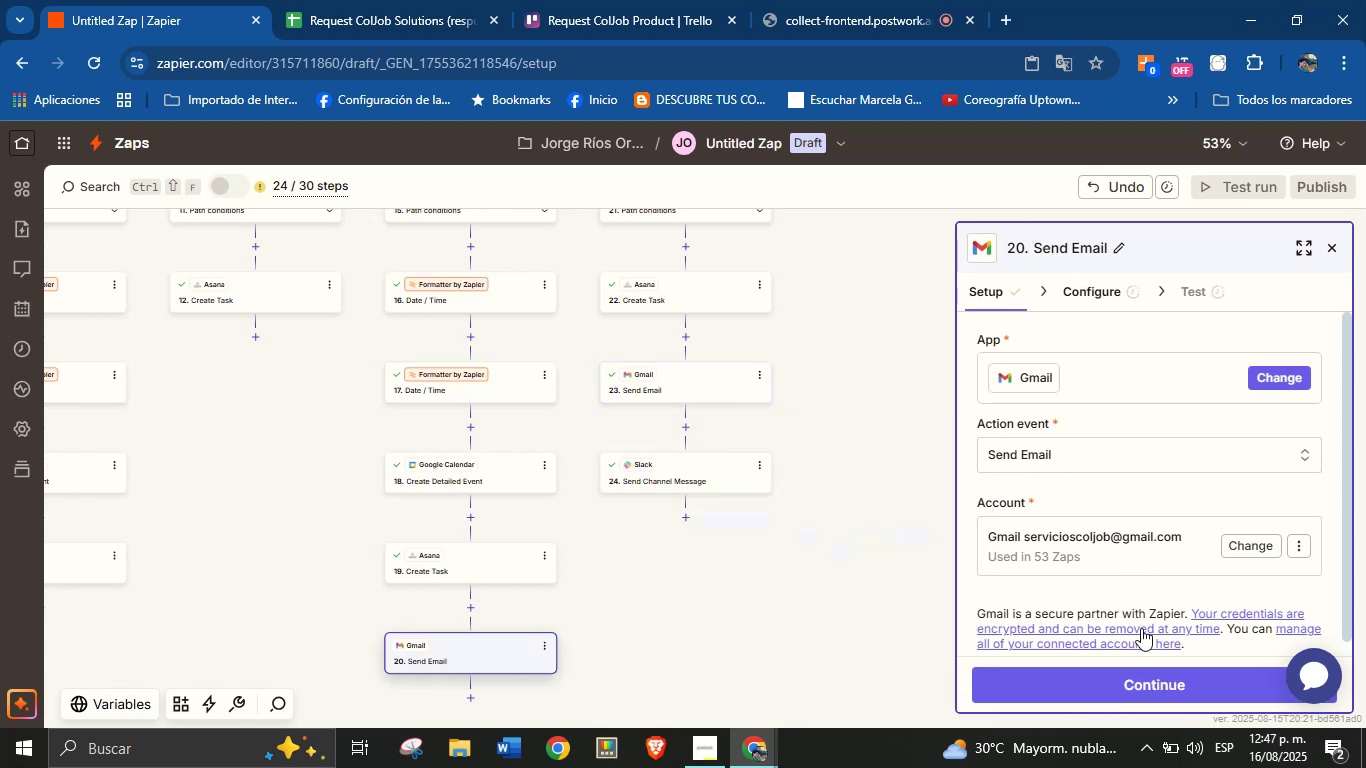 
left_click([1138, 684])
 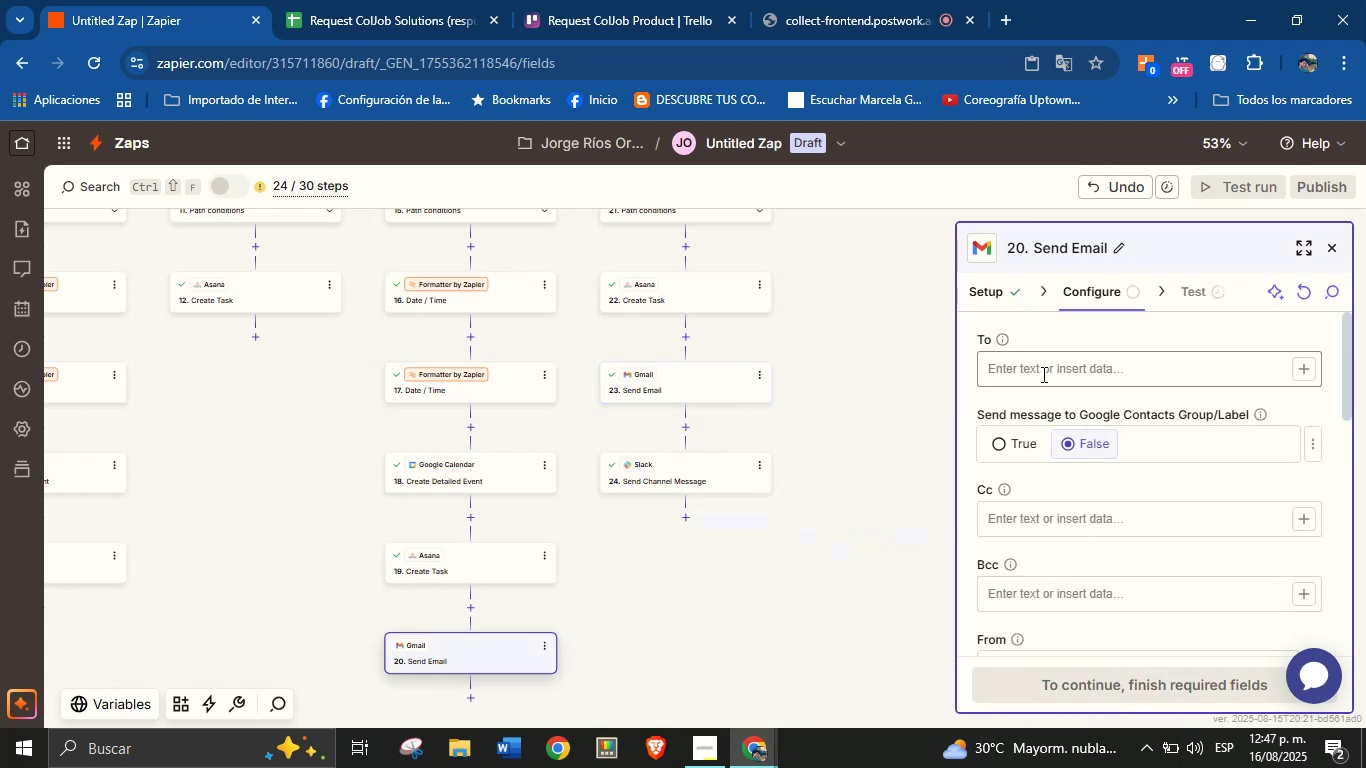 
left_click([1163, 363])
 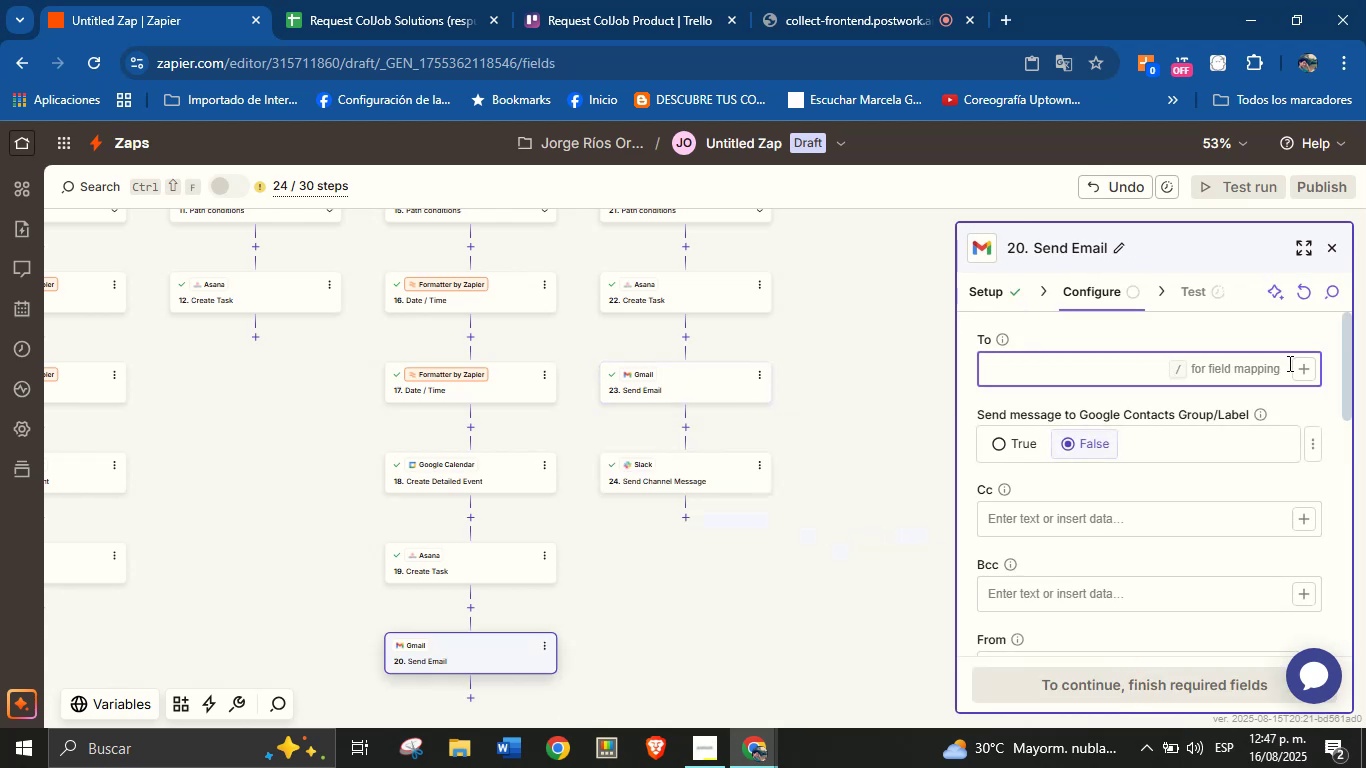 
left_click([1302, 364])
 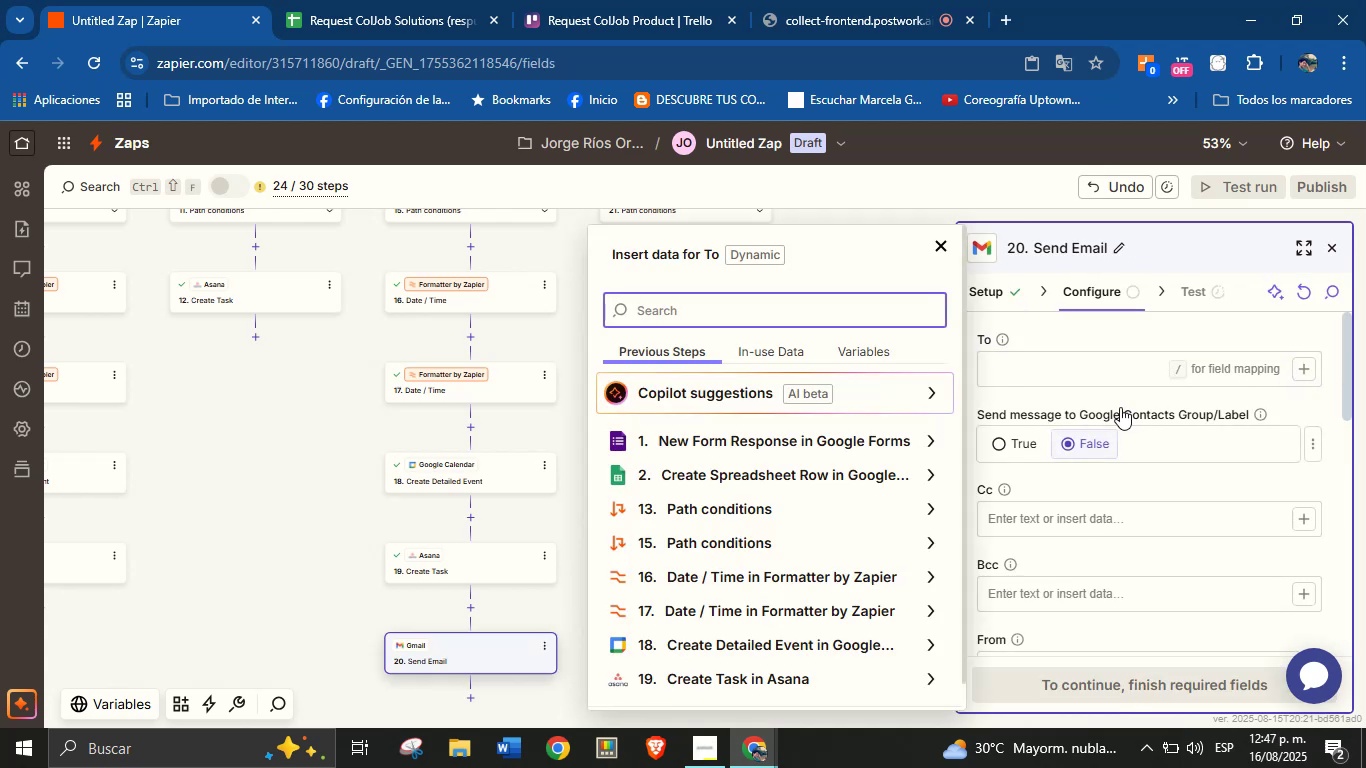 
type(em)
 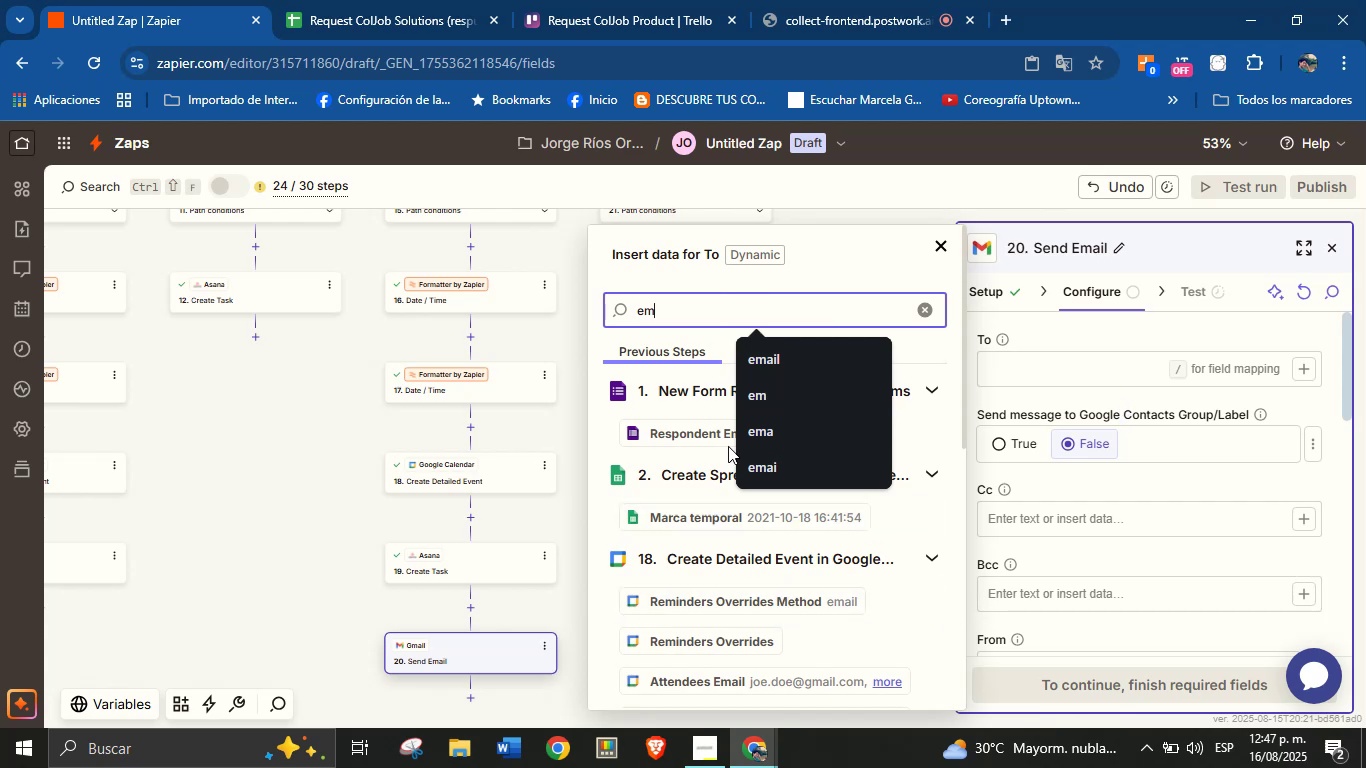 
double_click([735, 306])
 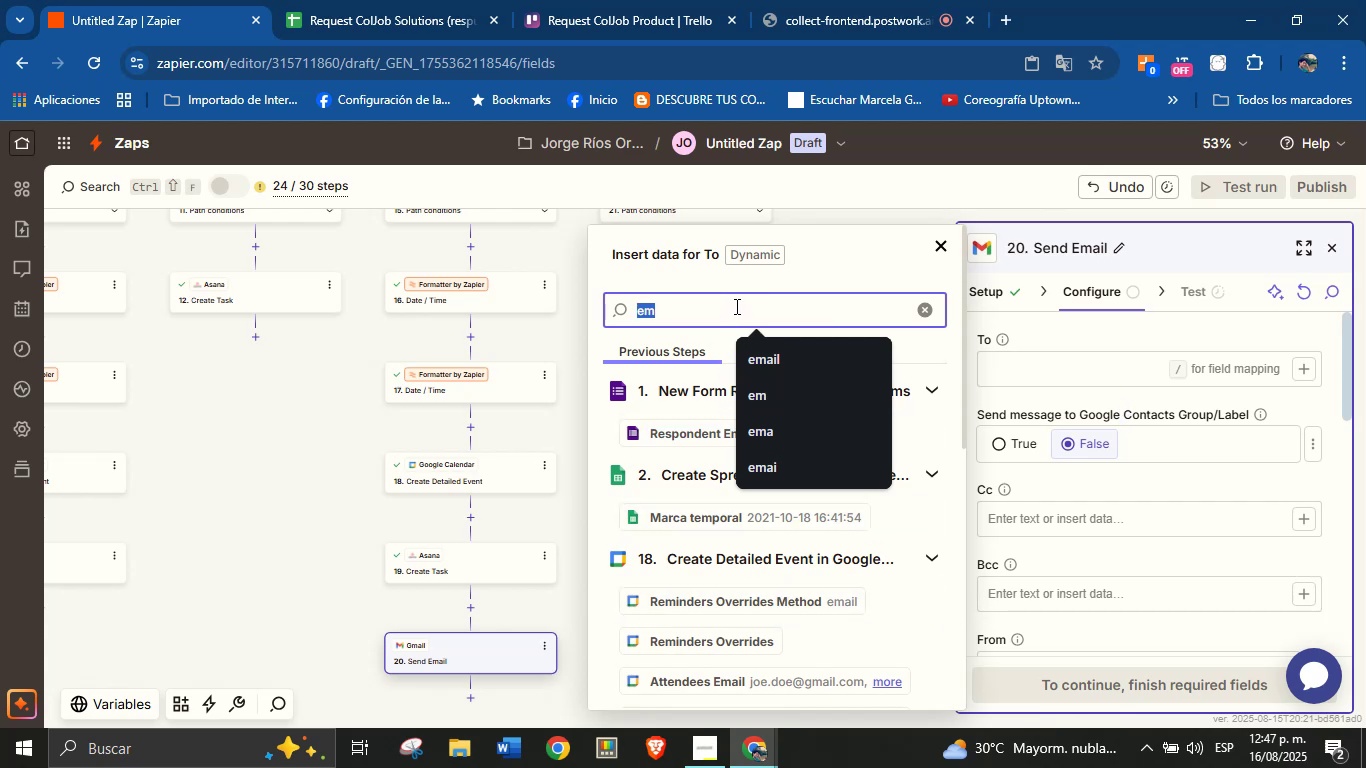 
type(mail)
 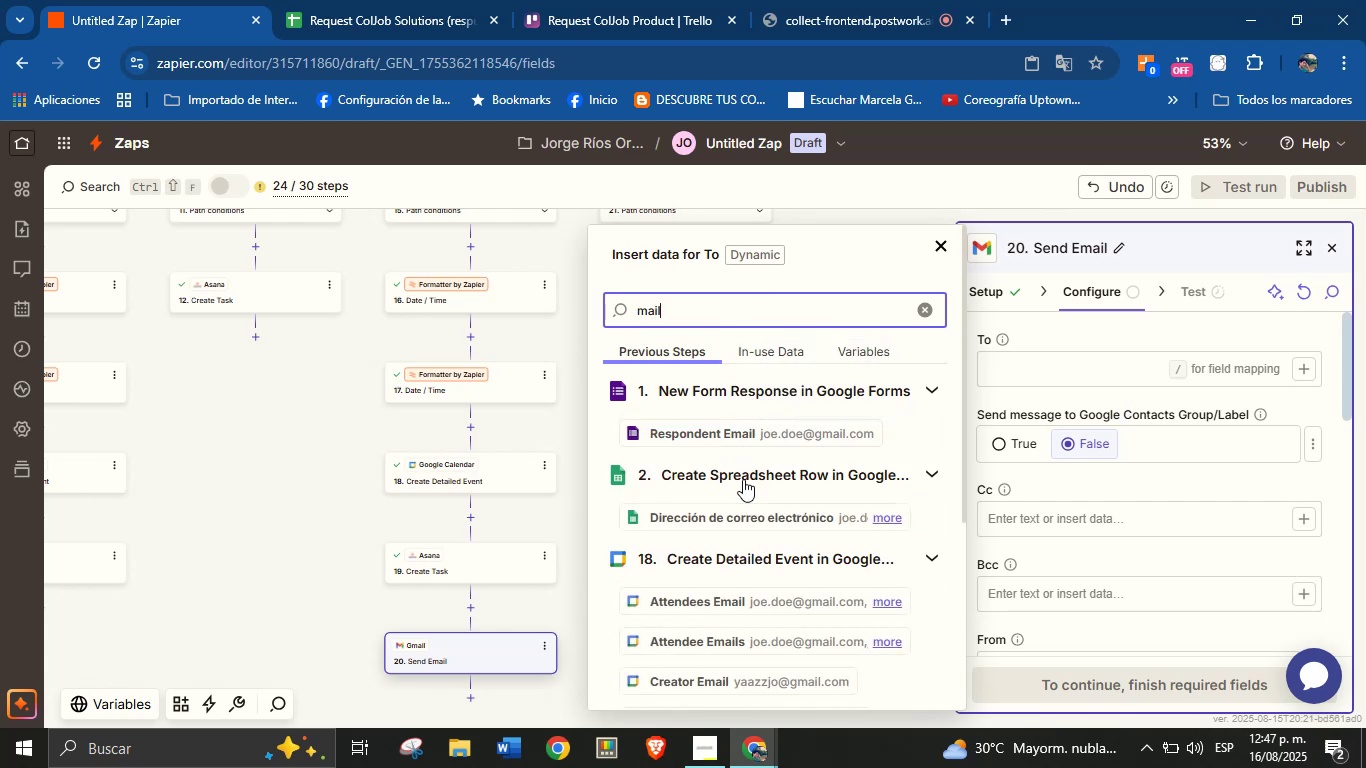 
left_click([748, 506])
 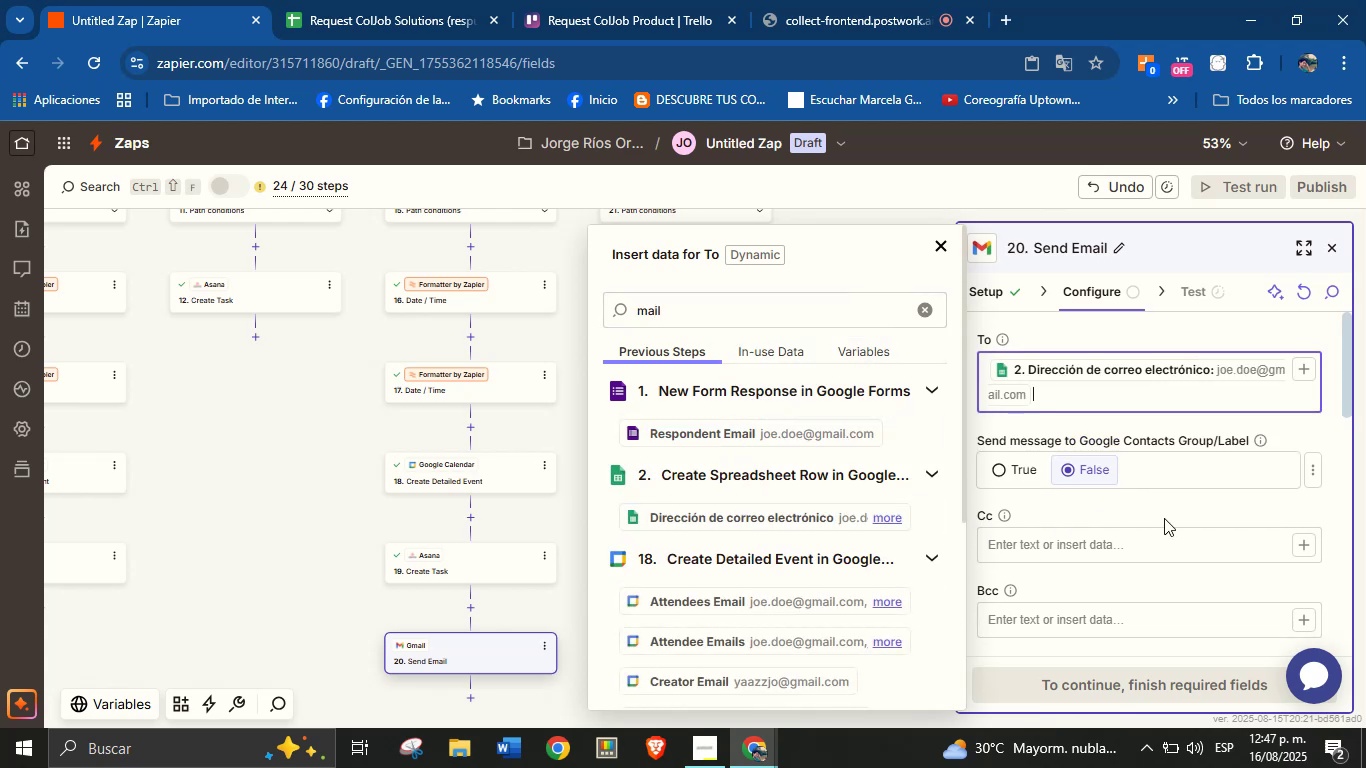 
left_click([1170, 513])
 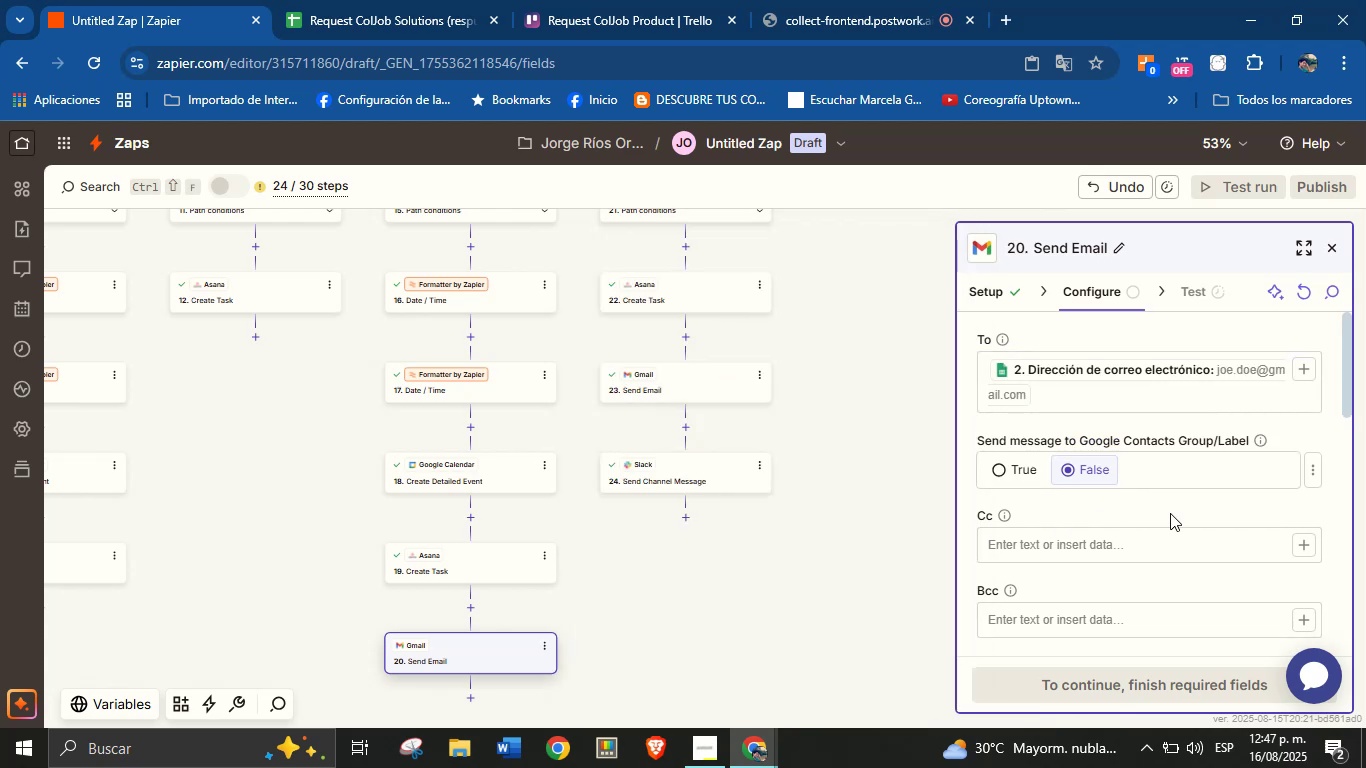 
scroll: coordinate [1170, 512], scroll_direction: up, amount: 1.0
 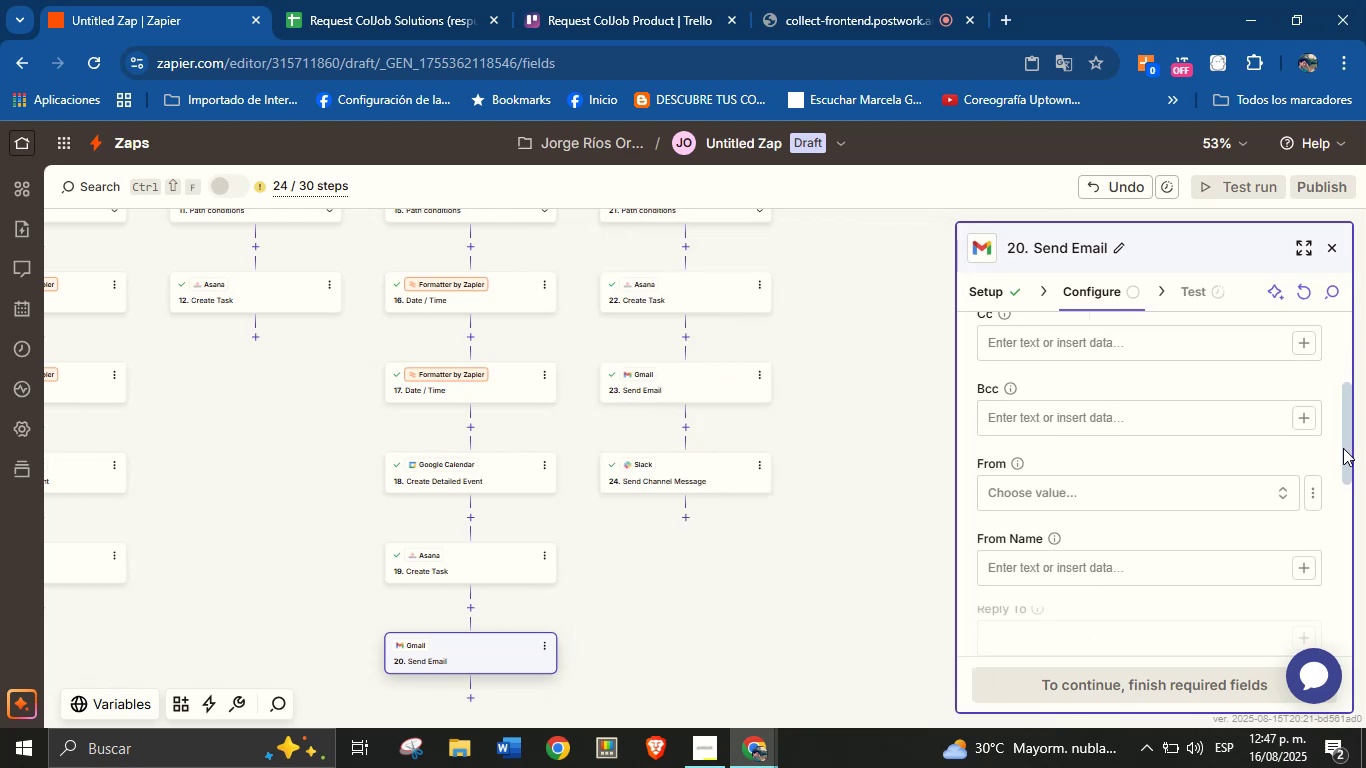 
left_click([1048, 465])
 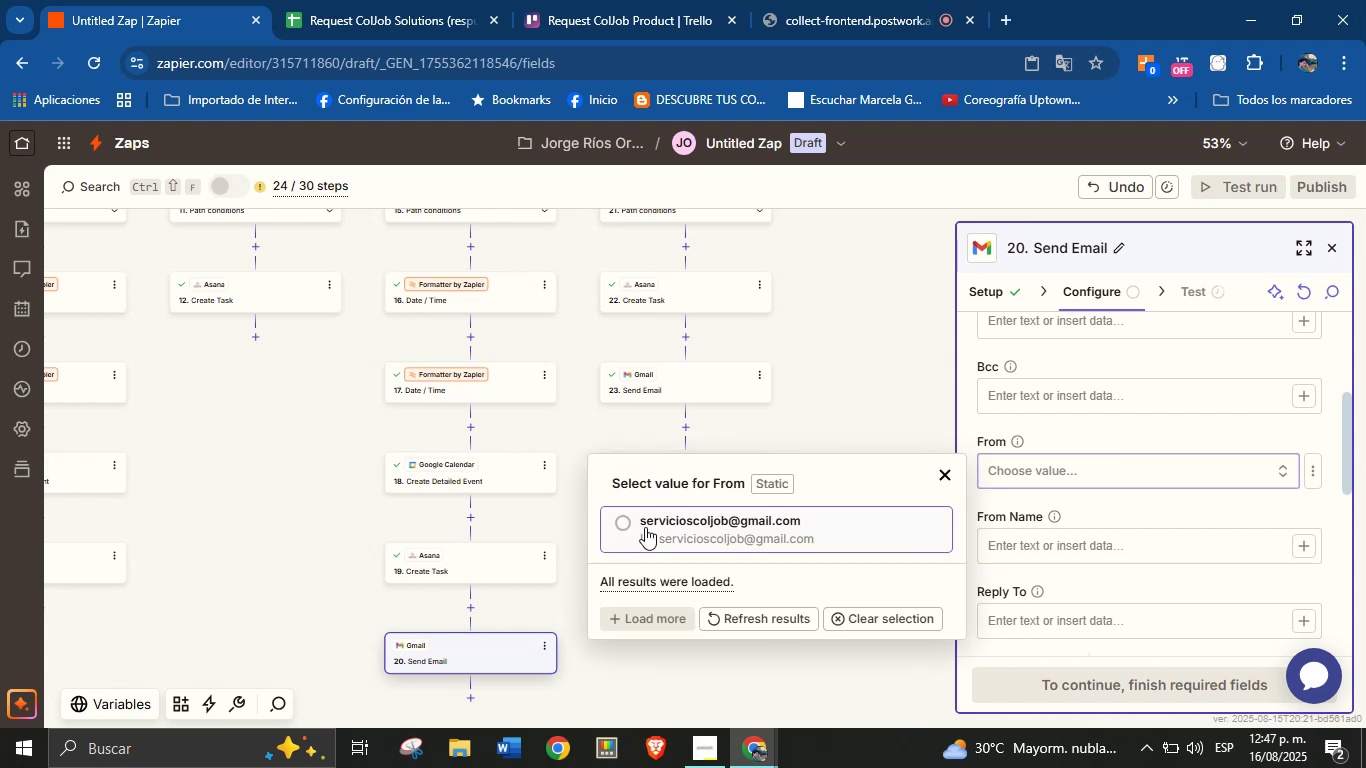 
left_click([648, 529])
 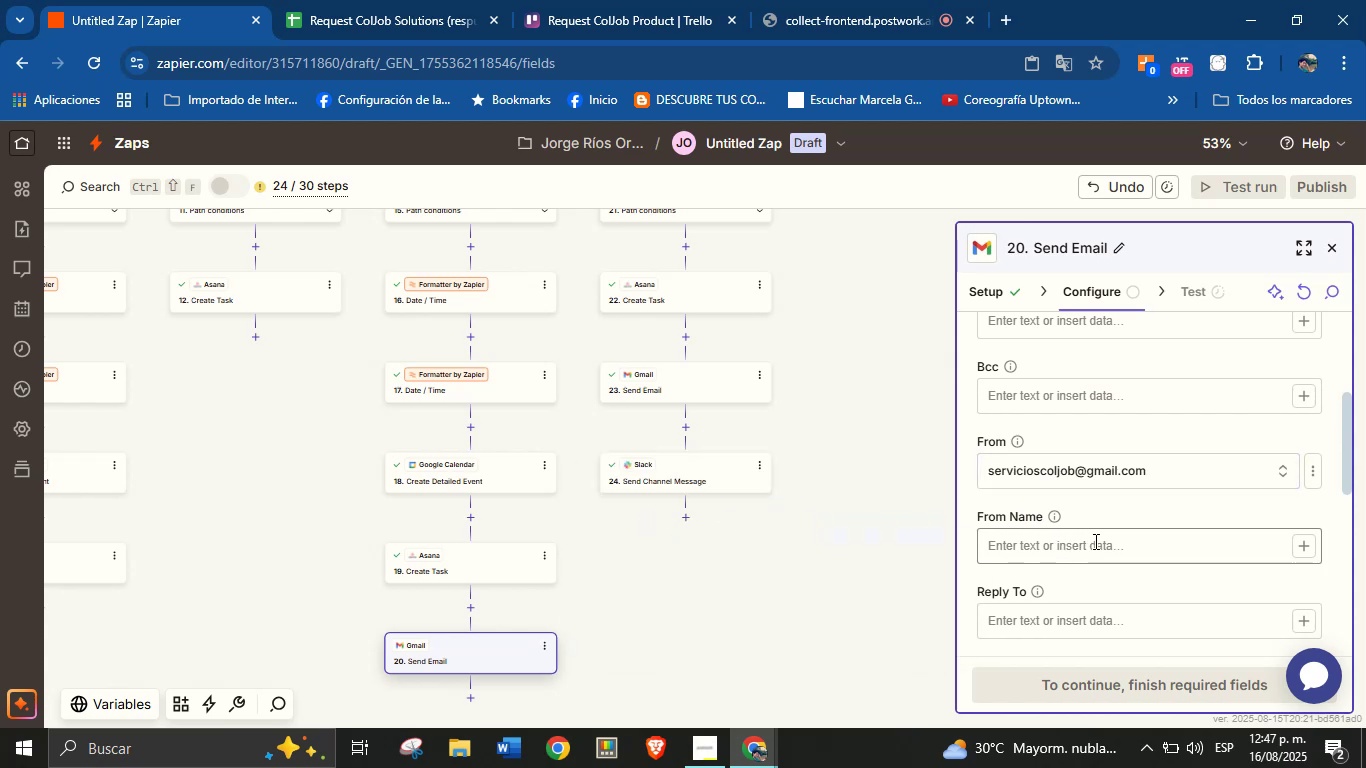 
left_click([1121, 546])
 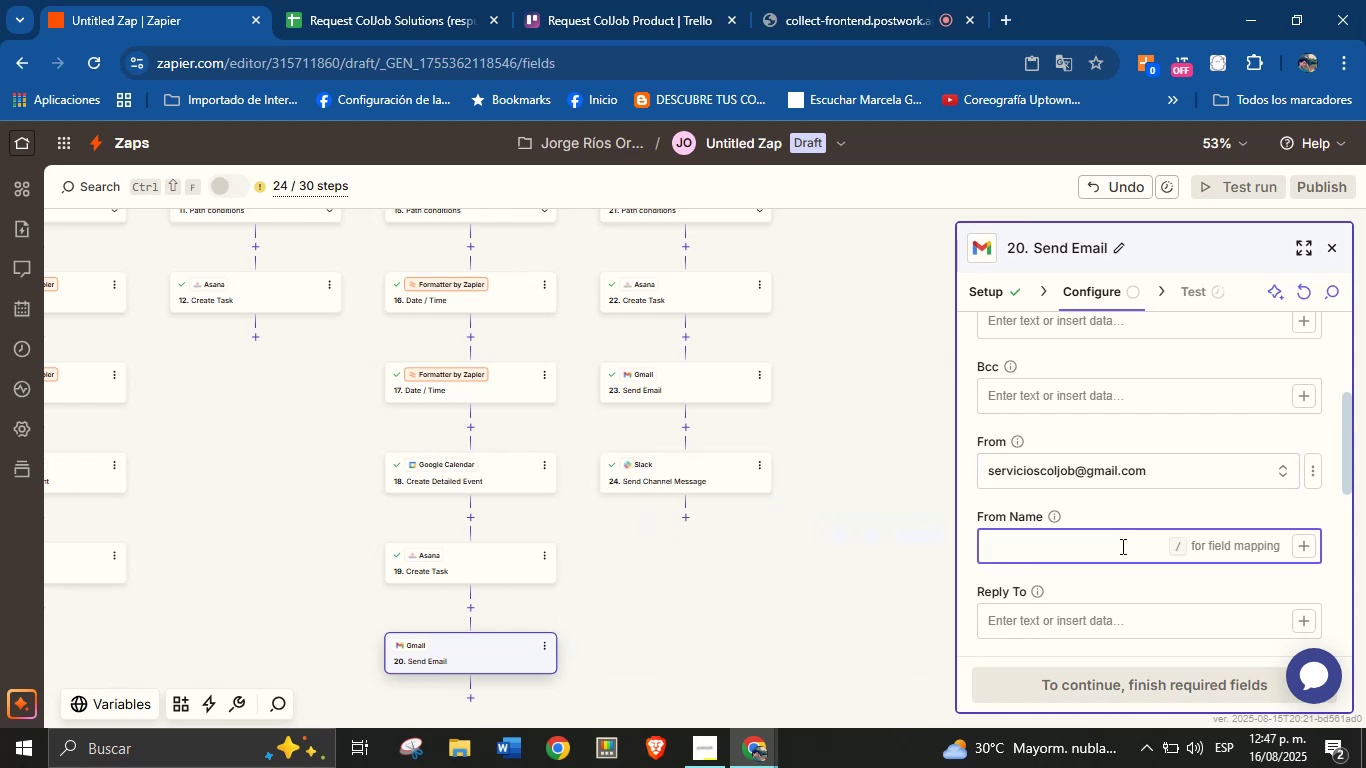 
type(Jorge from ColJob)
 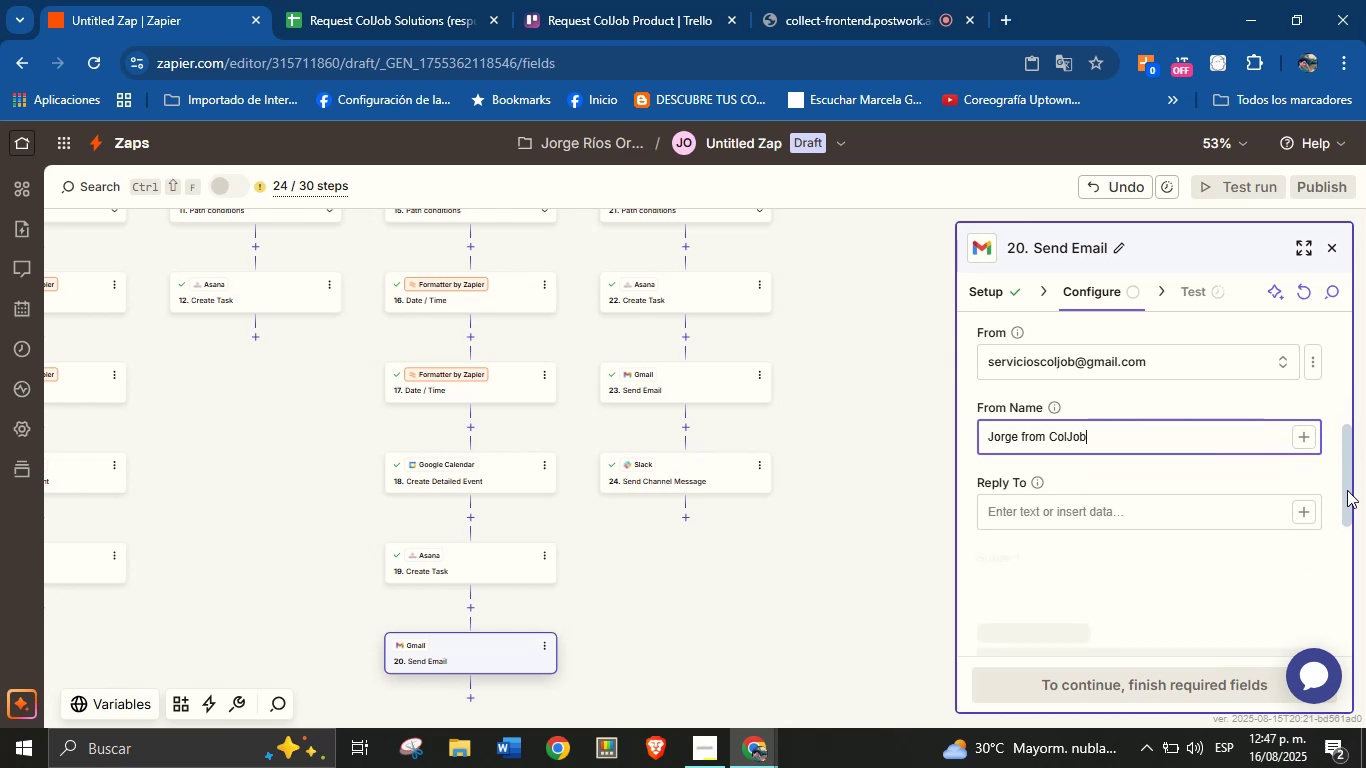 
left_click([1048, 528])
 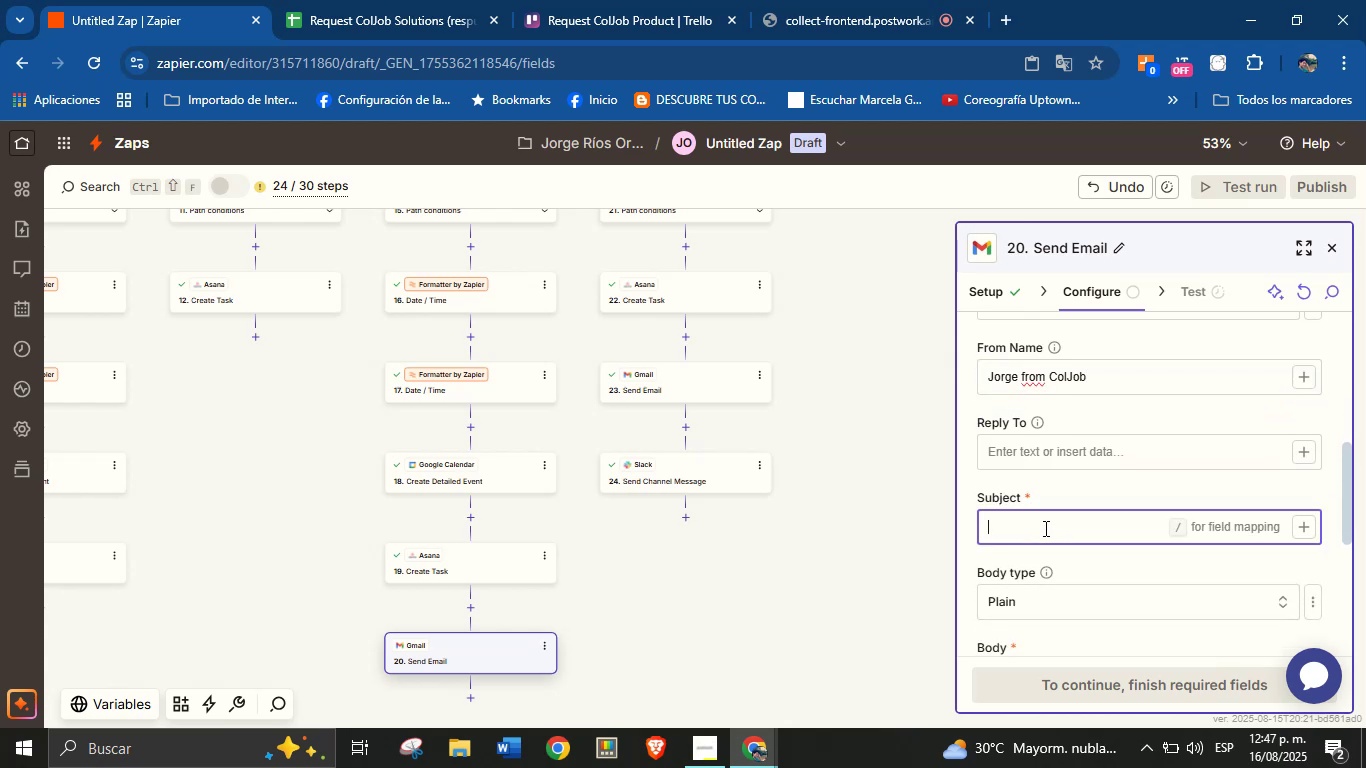 
type(Thank you for choosing our services!)
 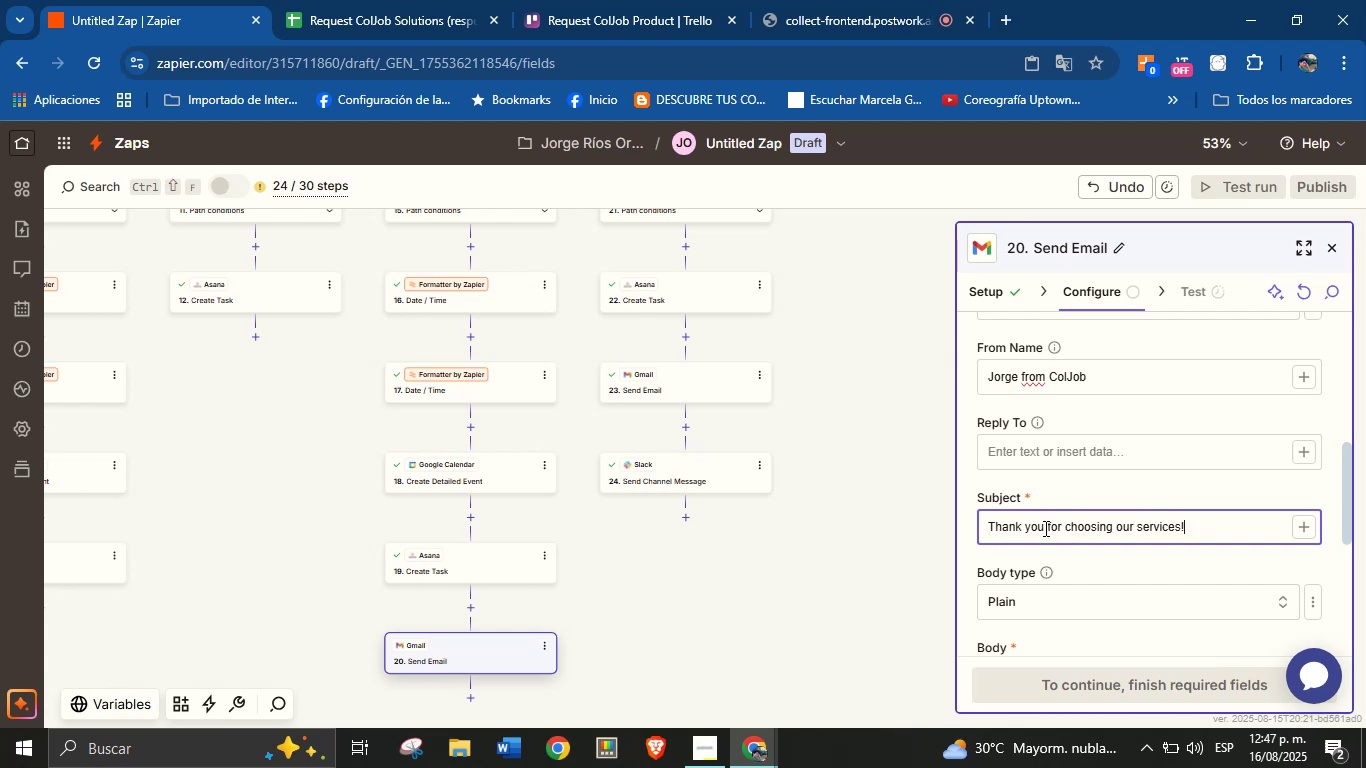 
scroll: coordinate [1191, 453], scroll_direction: down, amount: 1.0
 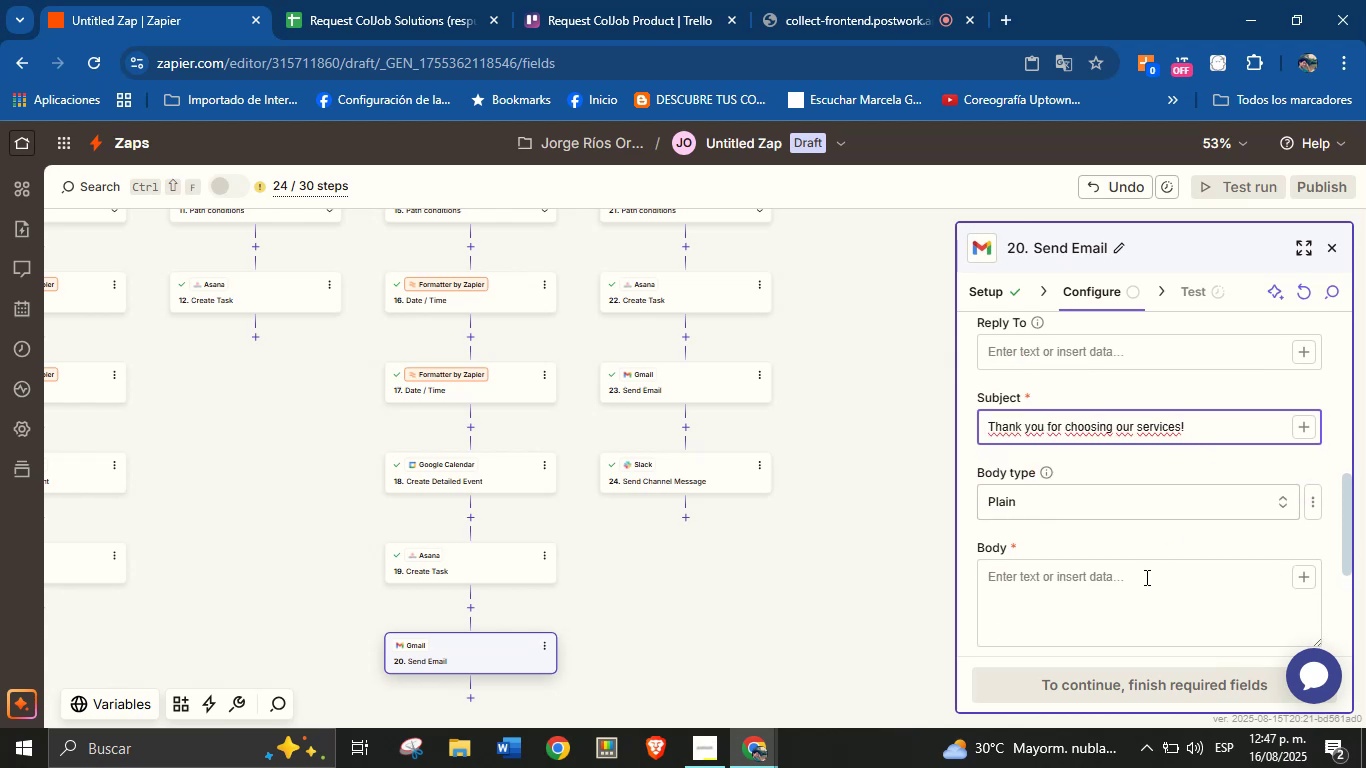 
left_click([1133, 600])
 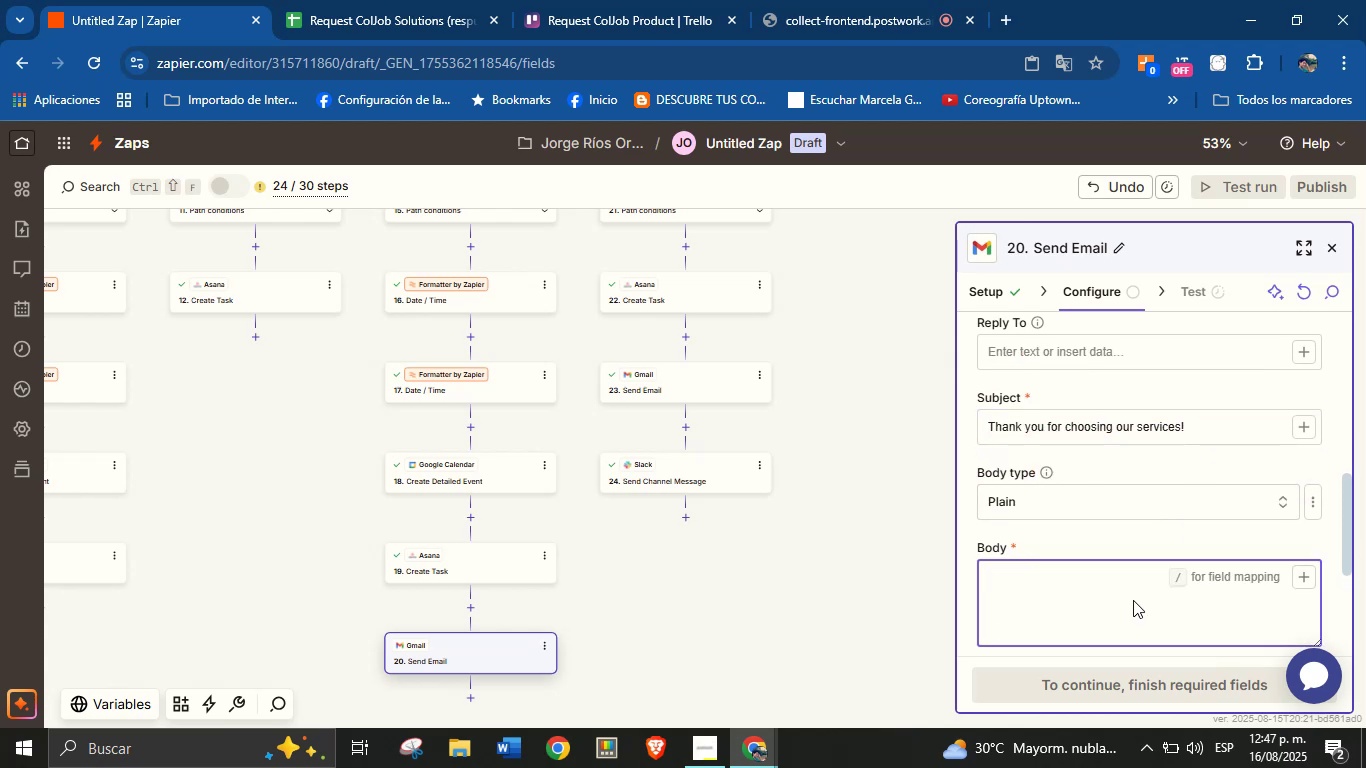 
type(Hello )
 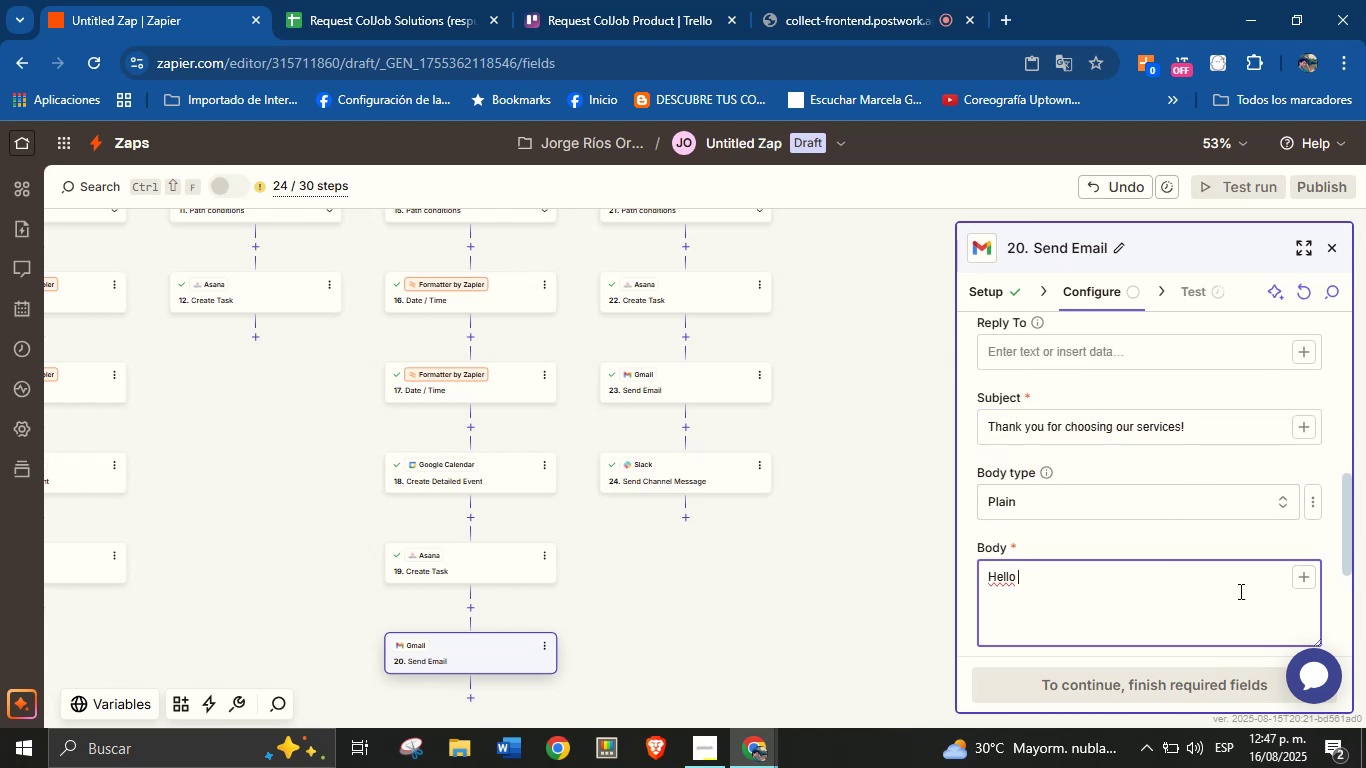 
left_click([1305, 579])
 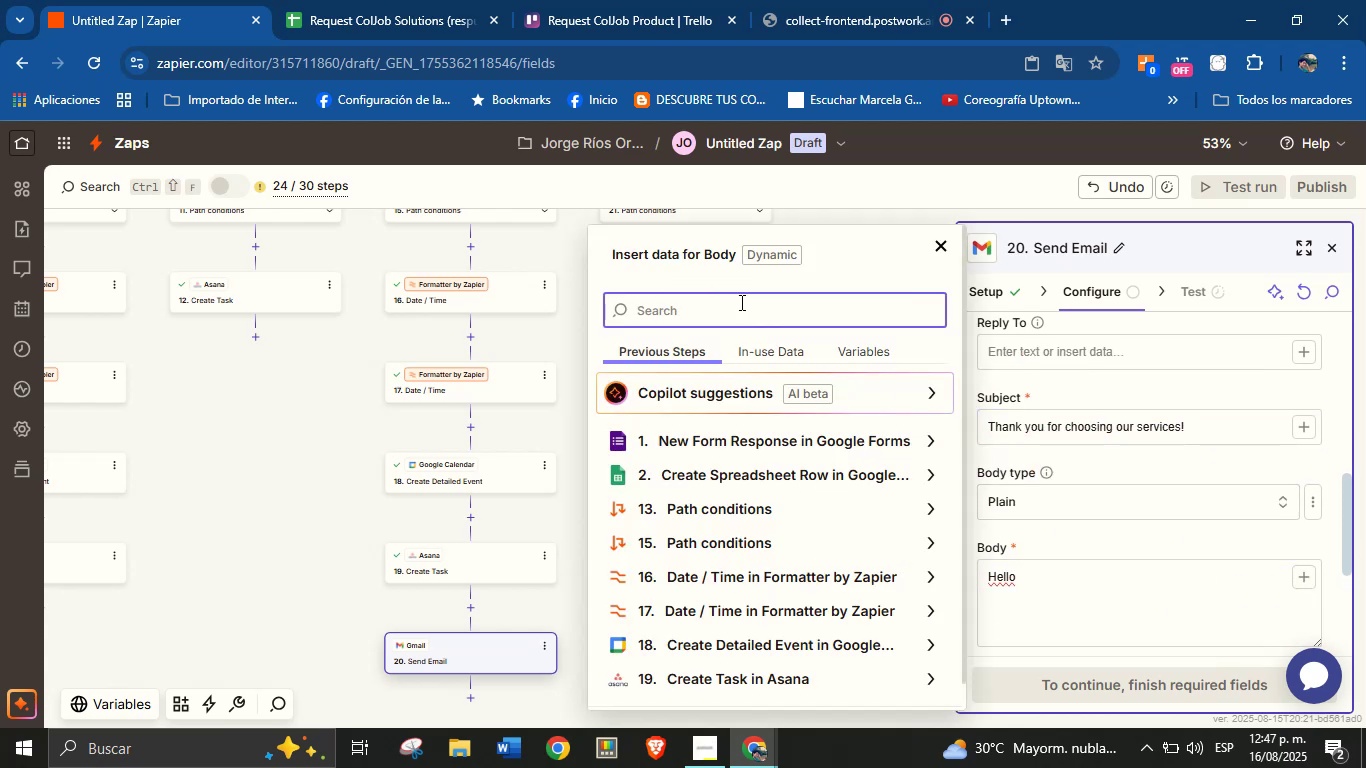 
type(name)
 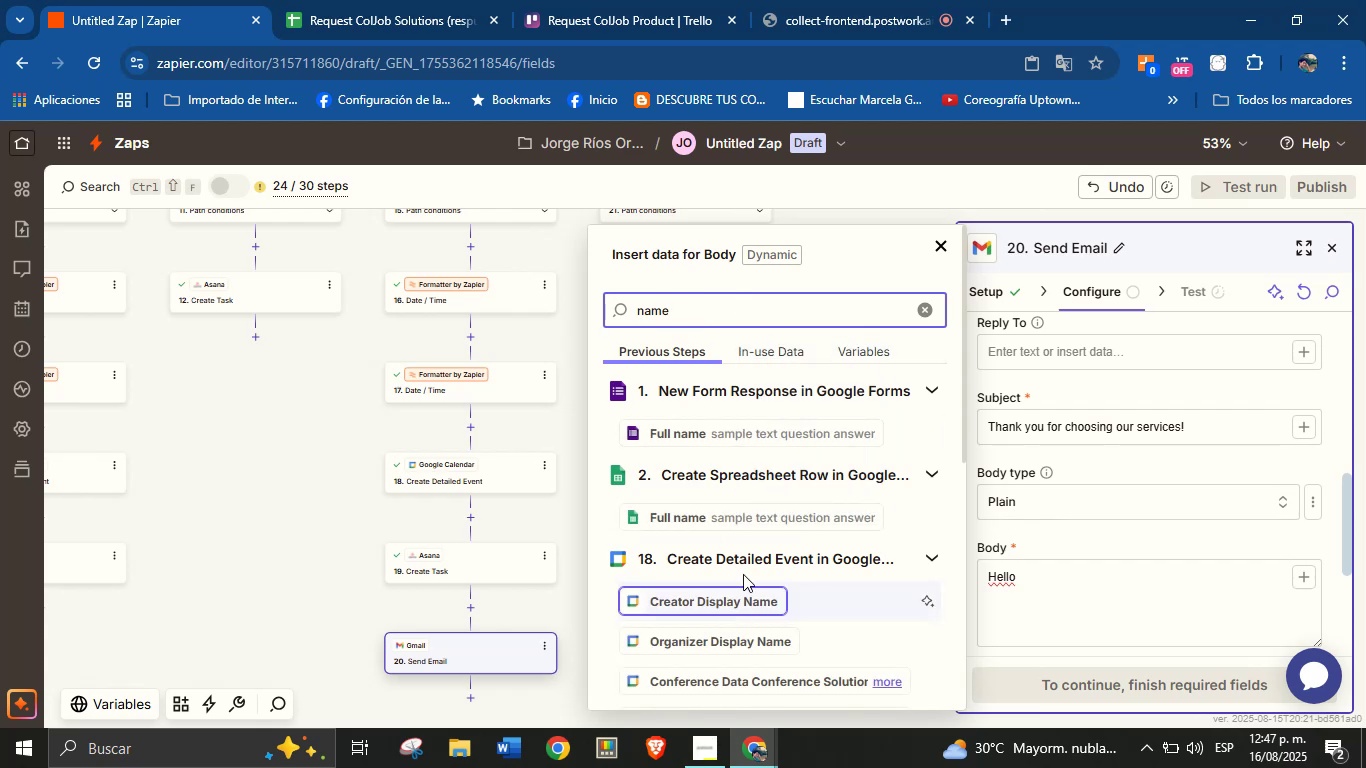 
left_click([757, 515])
 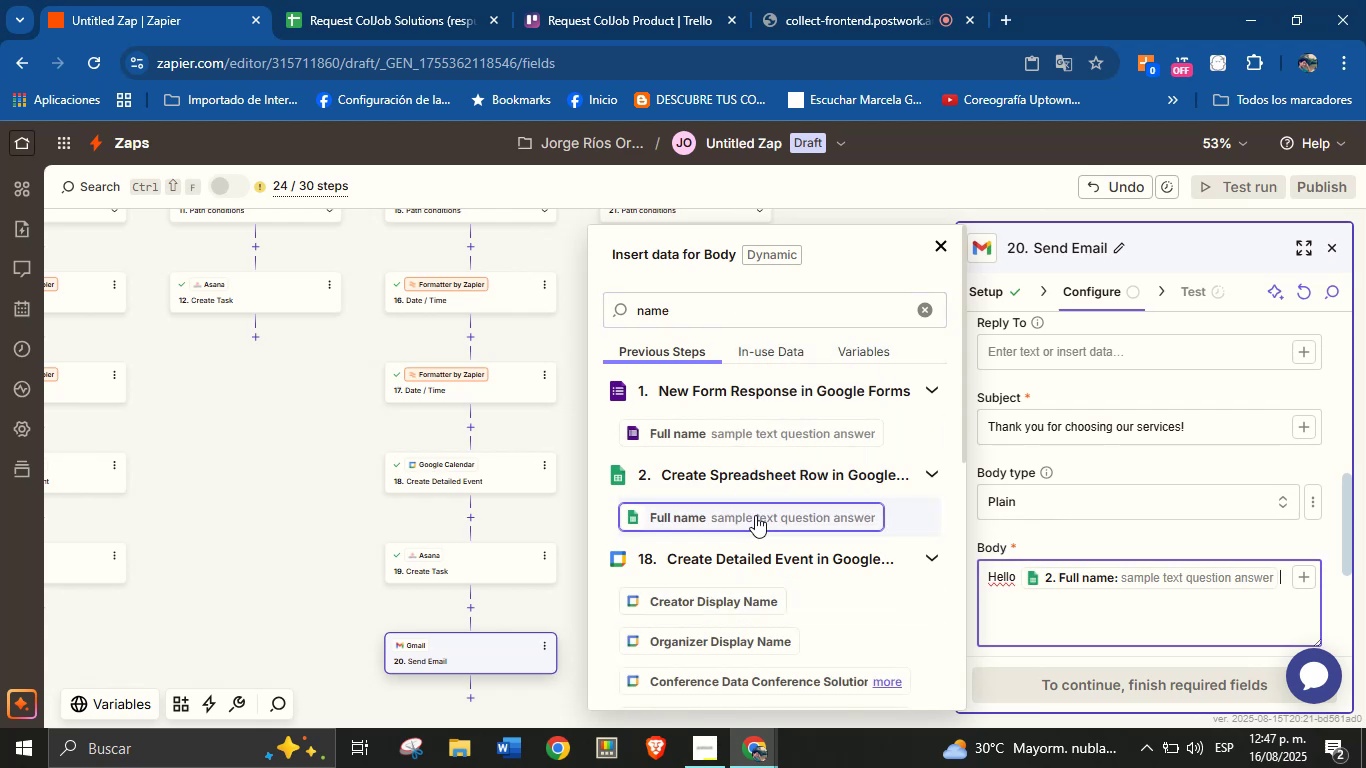 
key(Shift+1)
 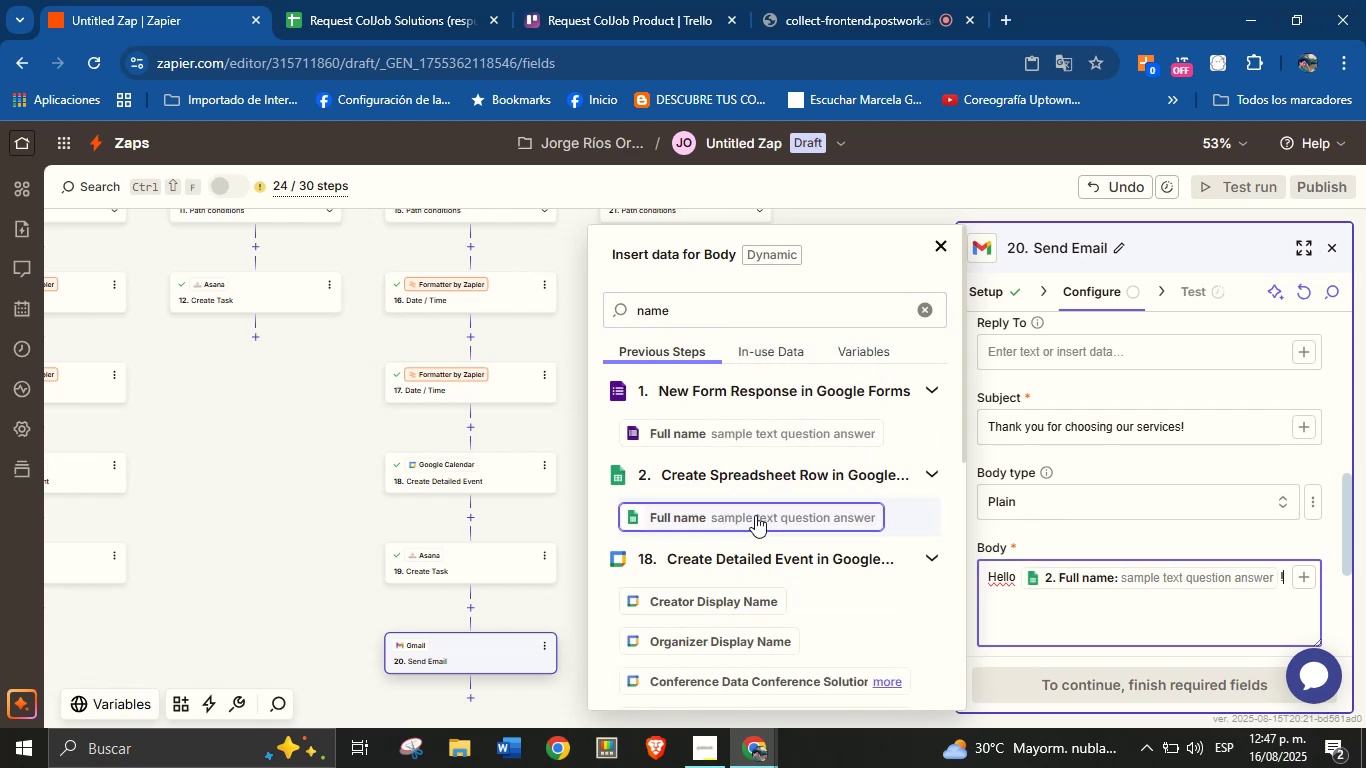 
key(Enter)
 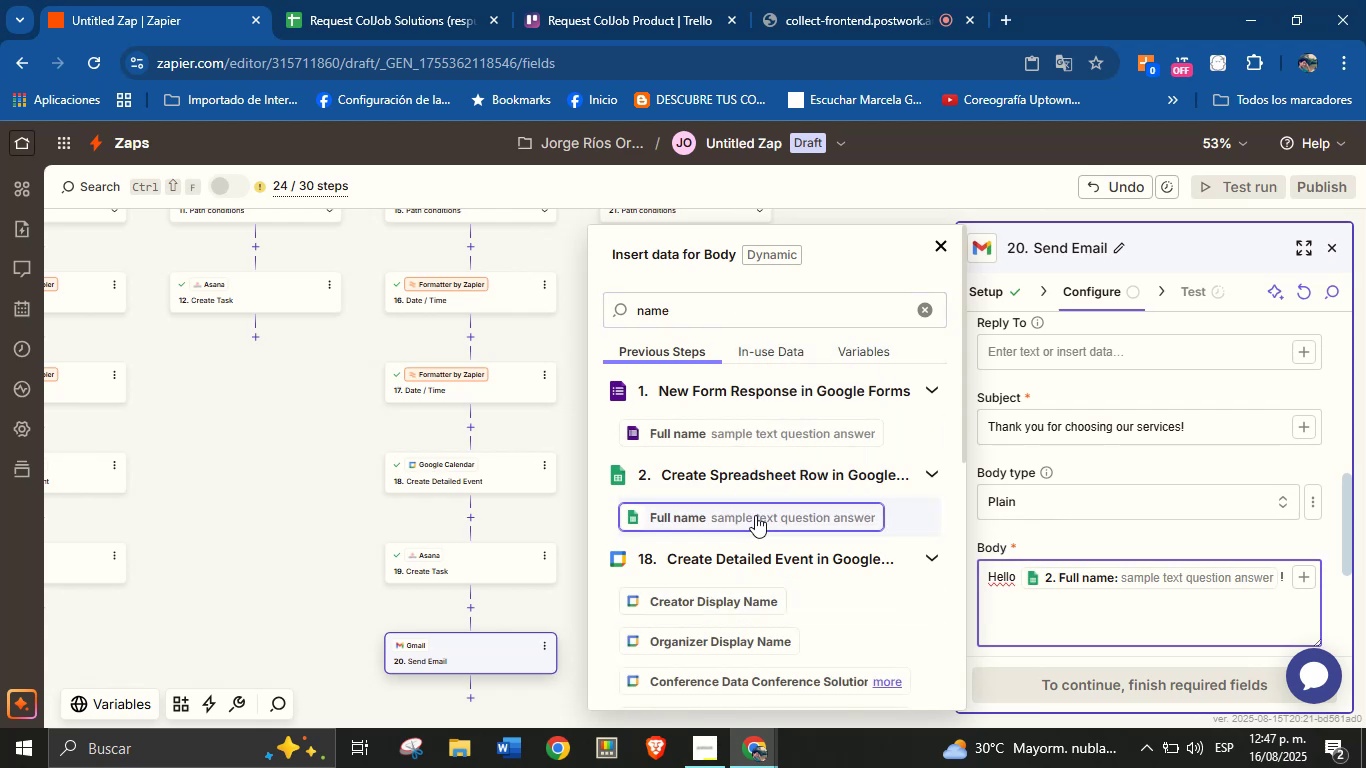 
type(Thank)
 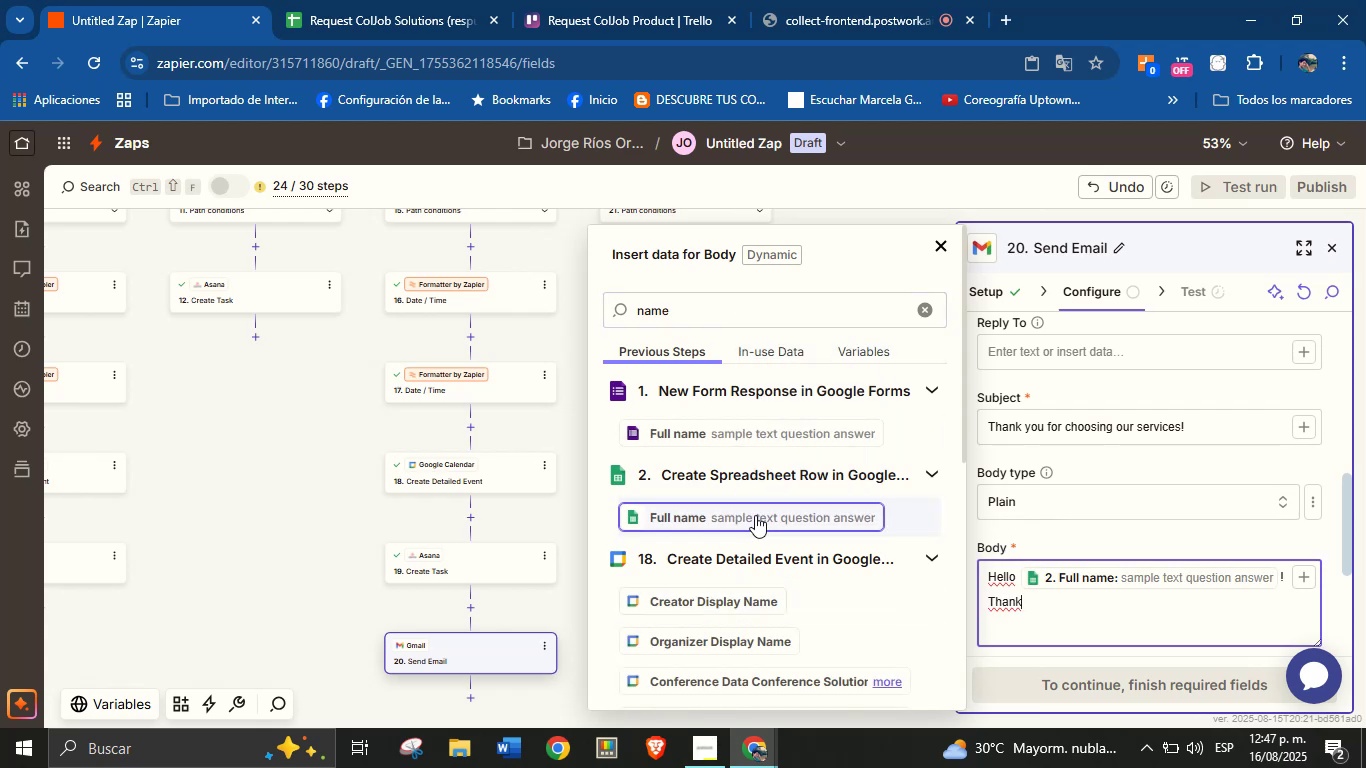 
wait(6.36)
 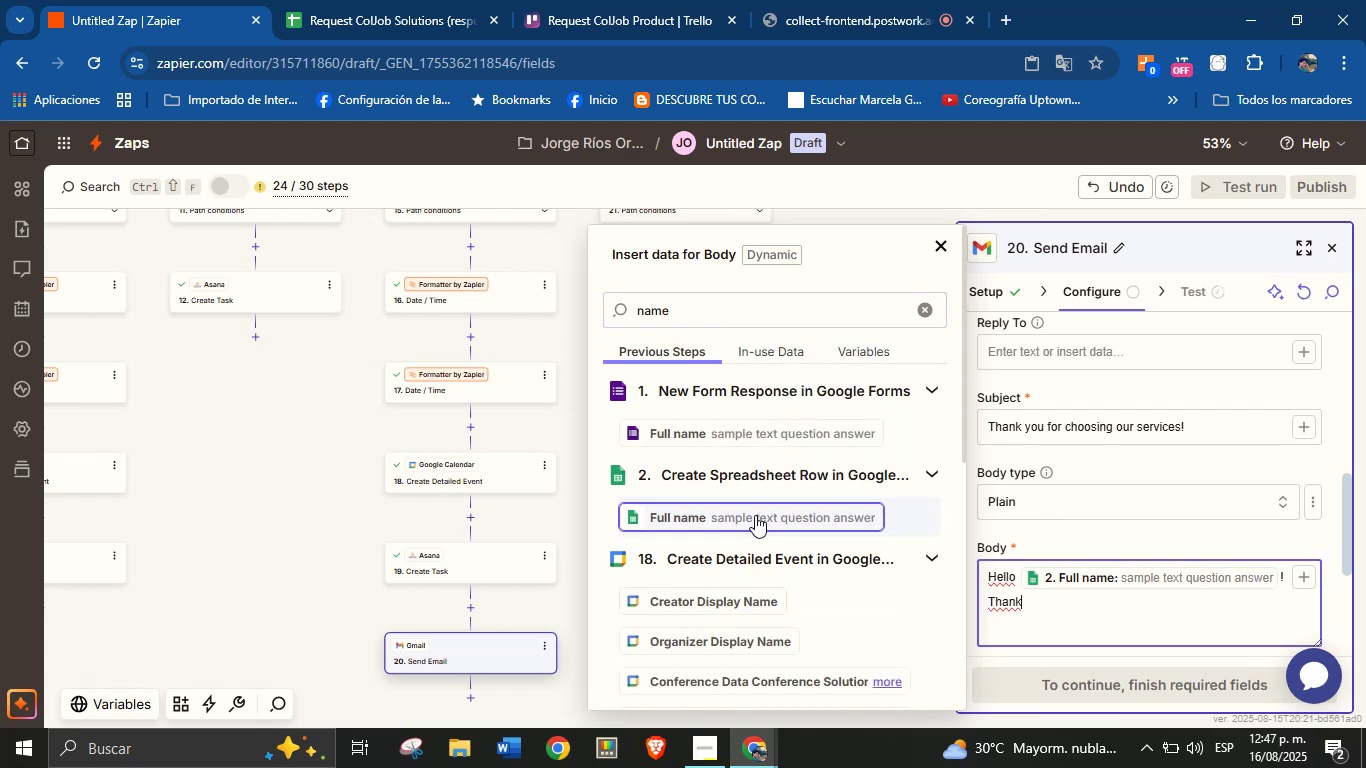 
type(yo )
key(Backspace)
key(Backspace)
key(Backspace)
type( you for )
 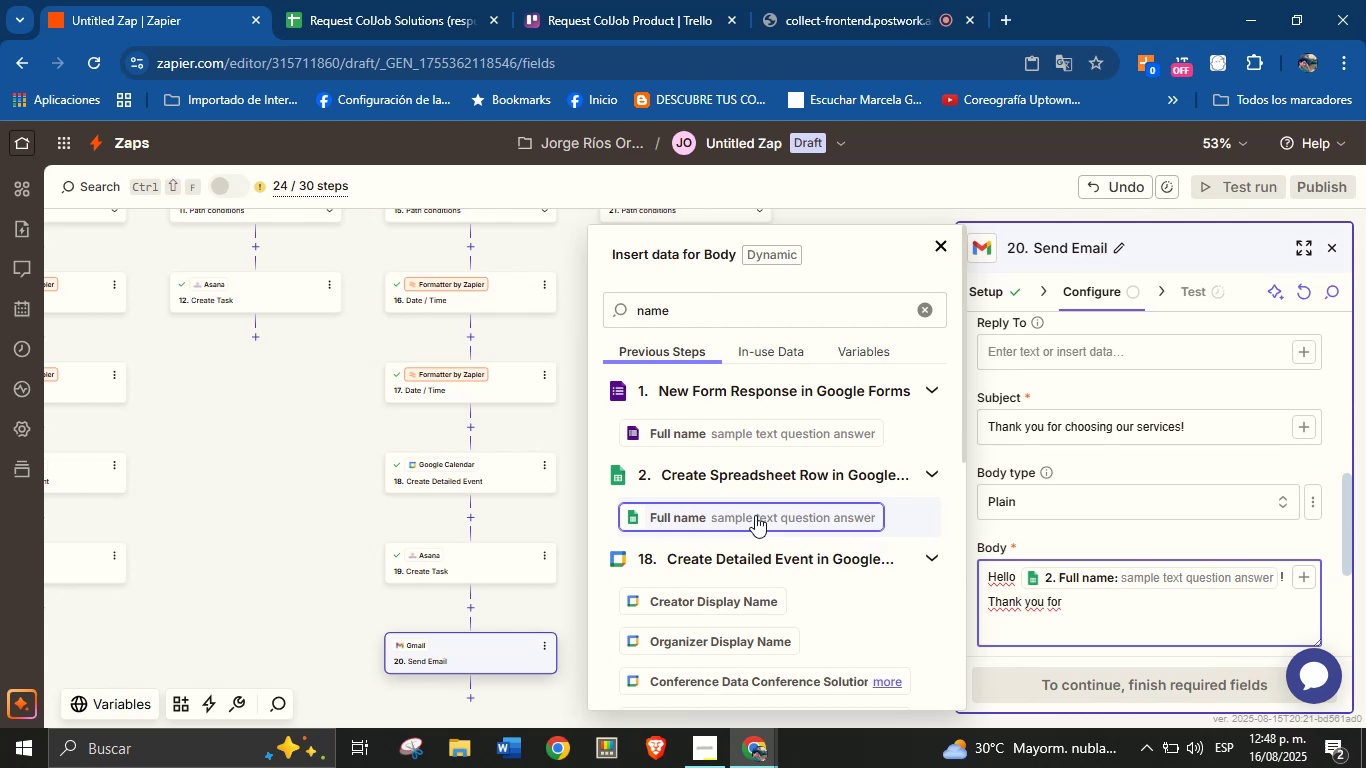 
wait(5.84)
 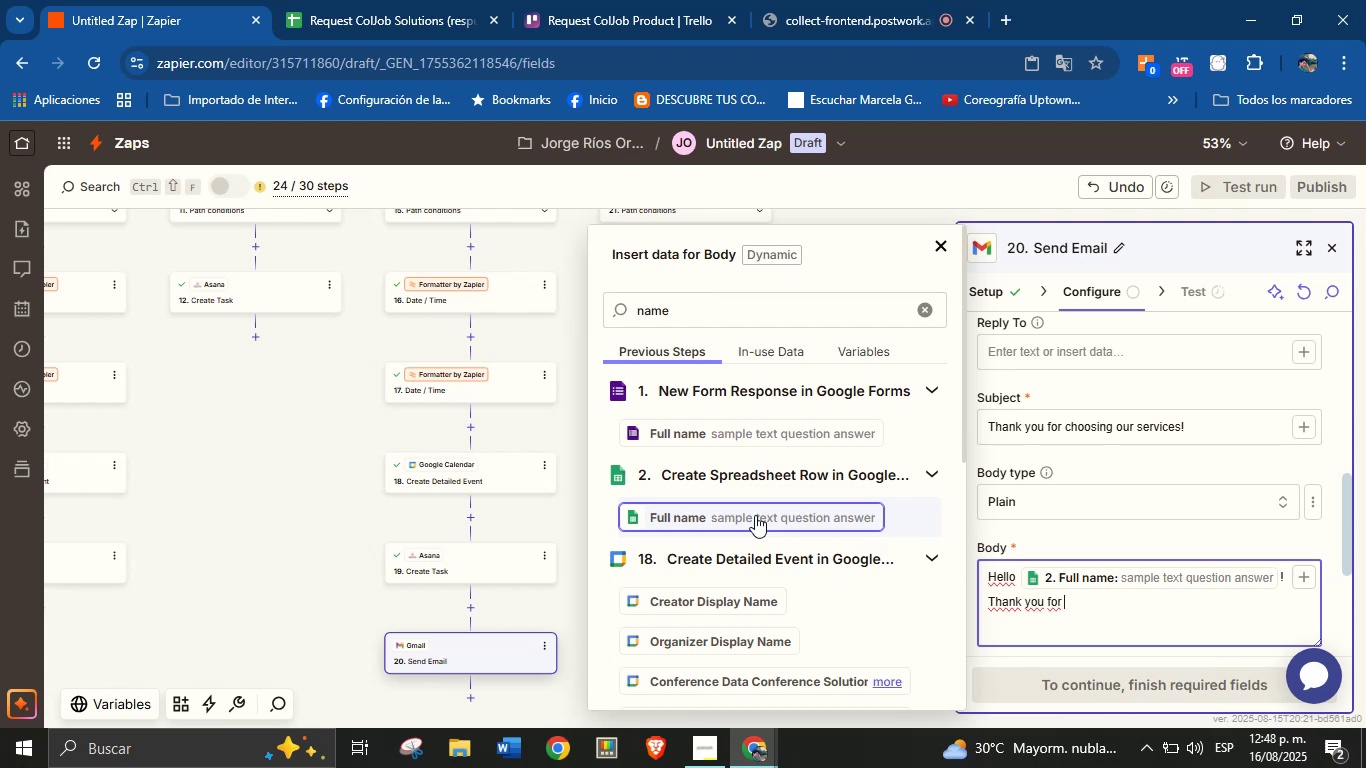 
type(requesting!)
 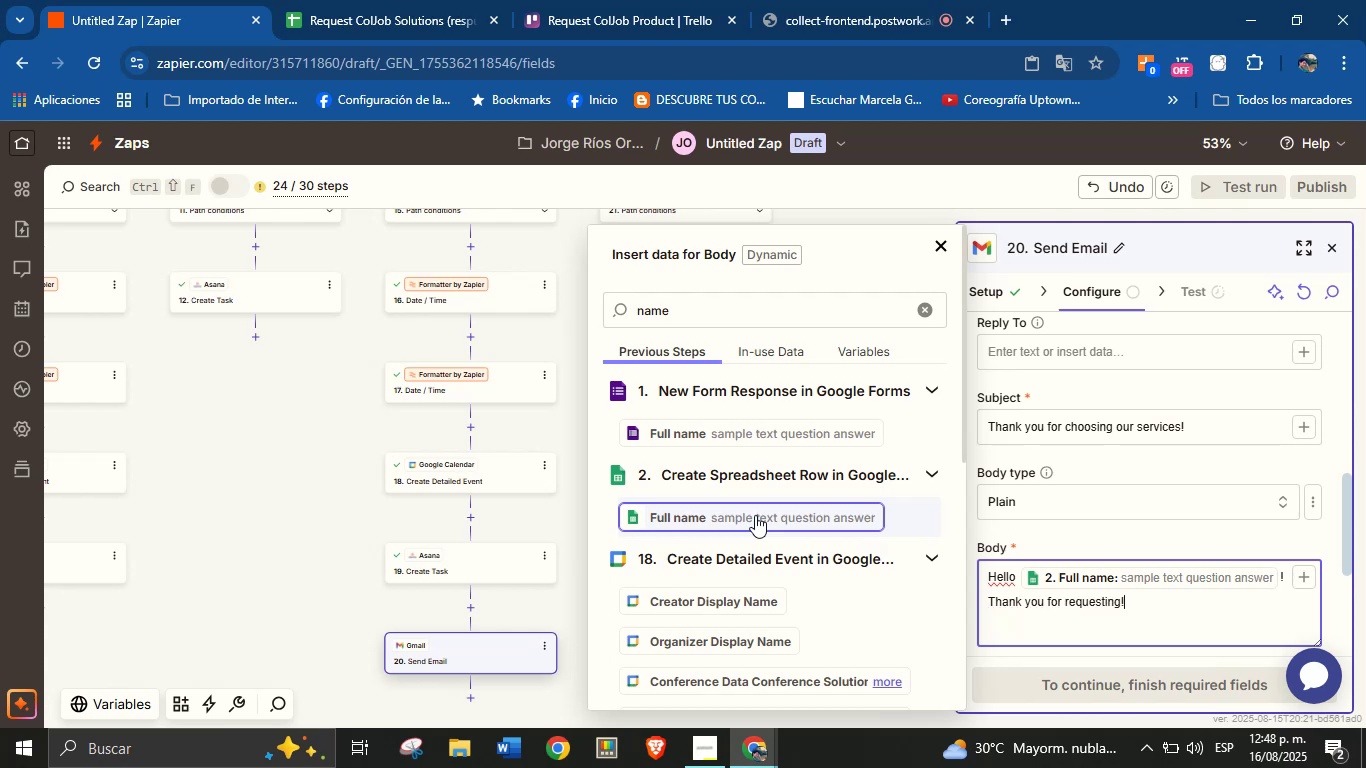 
key(Enter)
 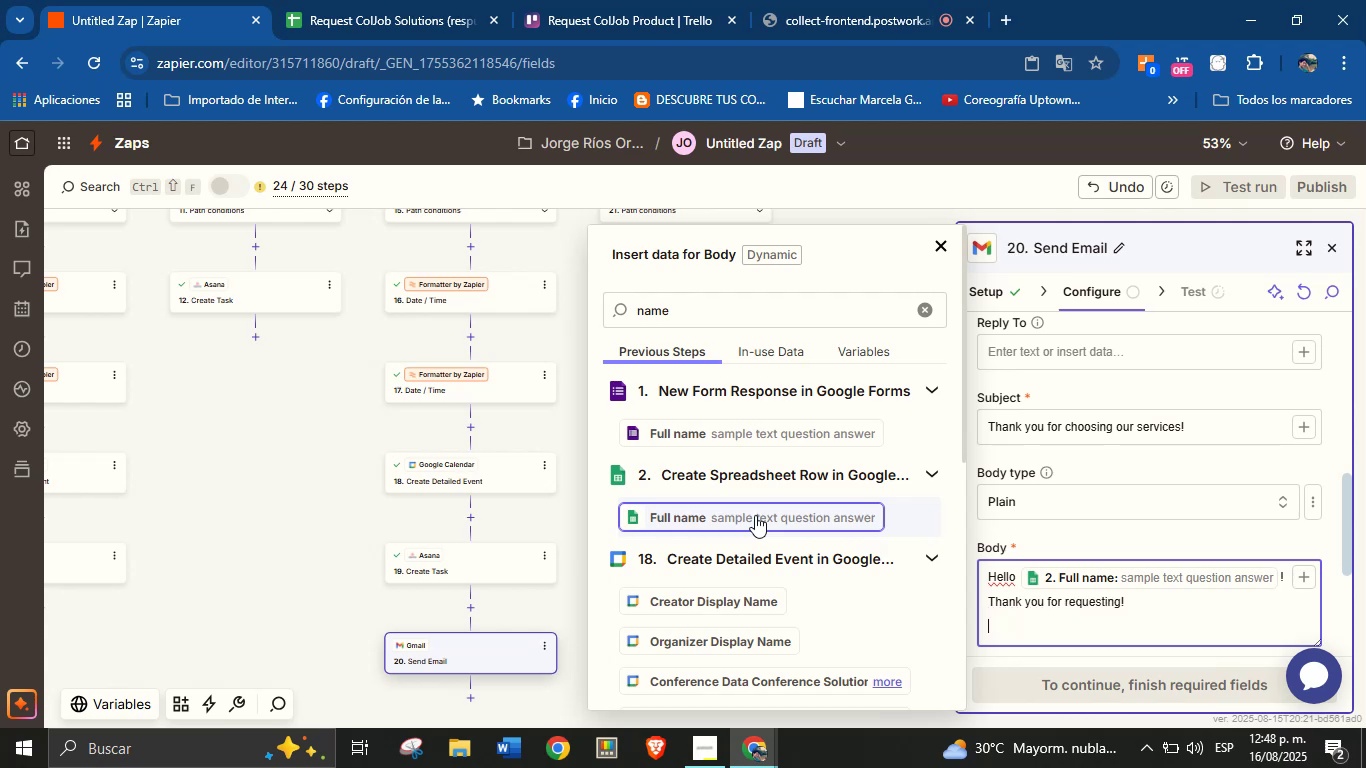 
key(Backspace)
key(Backspace)
type( our services!)
 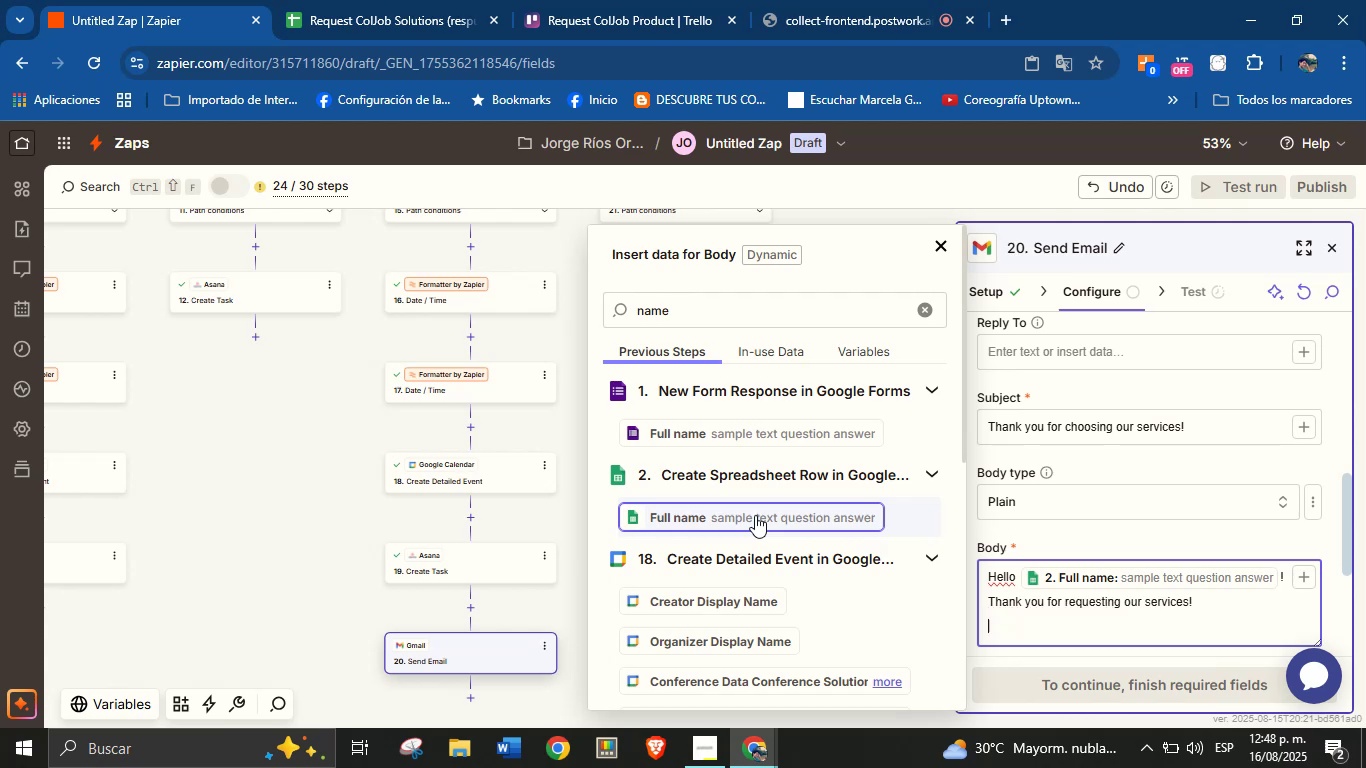 
 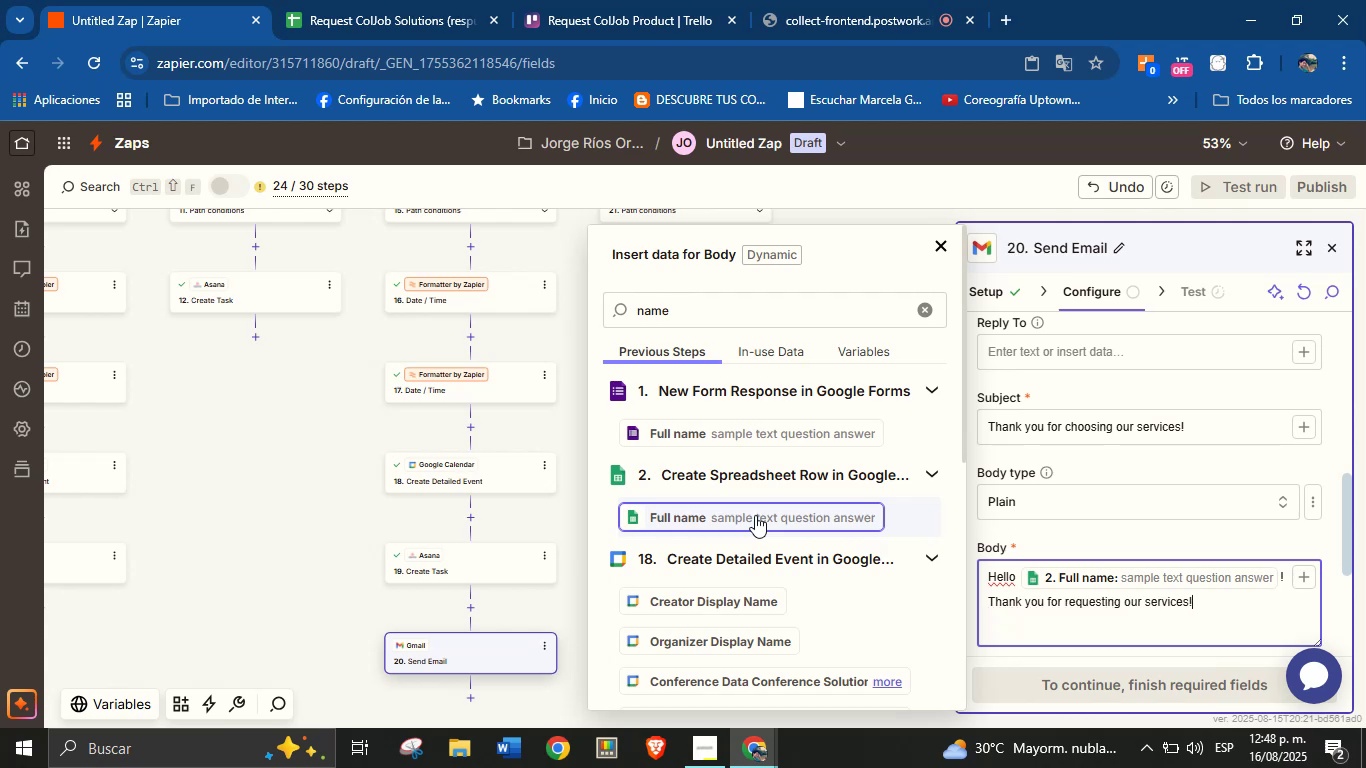 
key(Enter)
 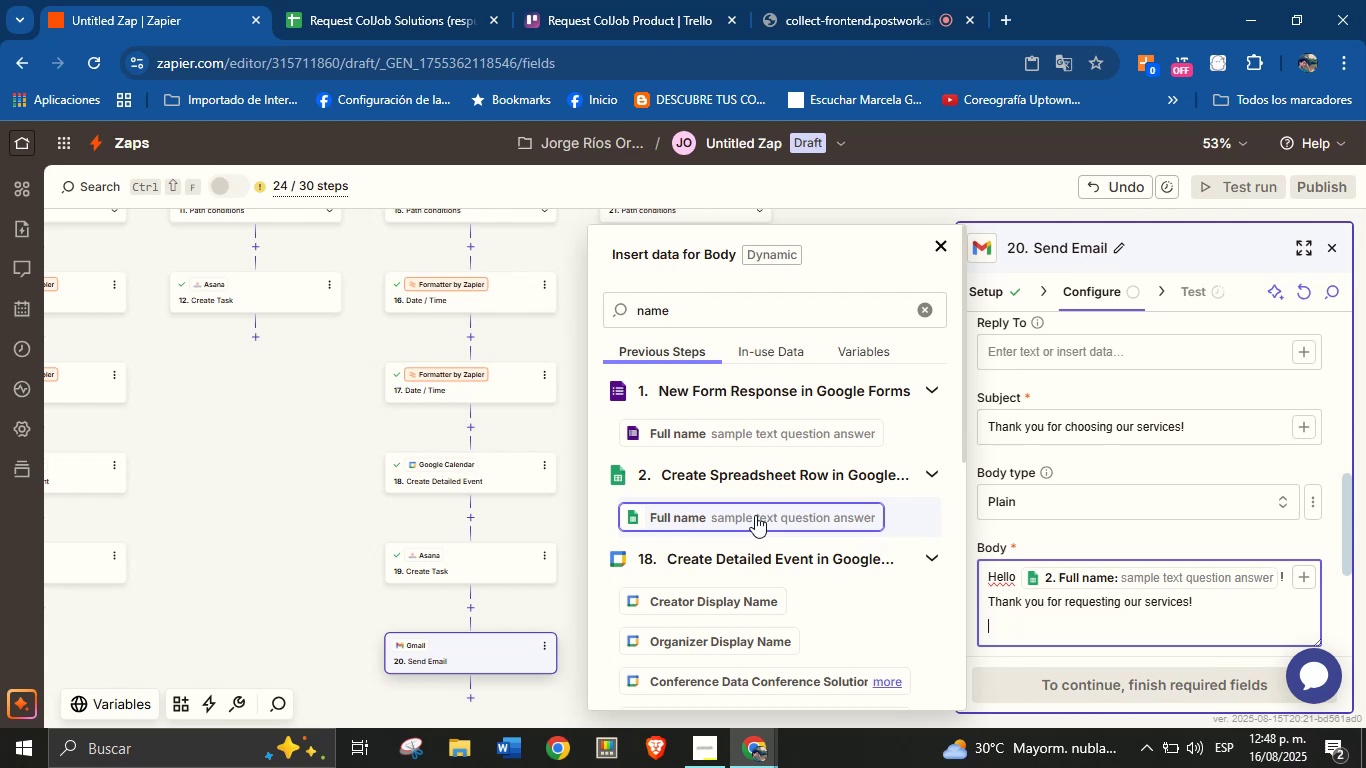 
key(Enter)
 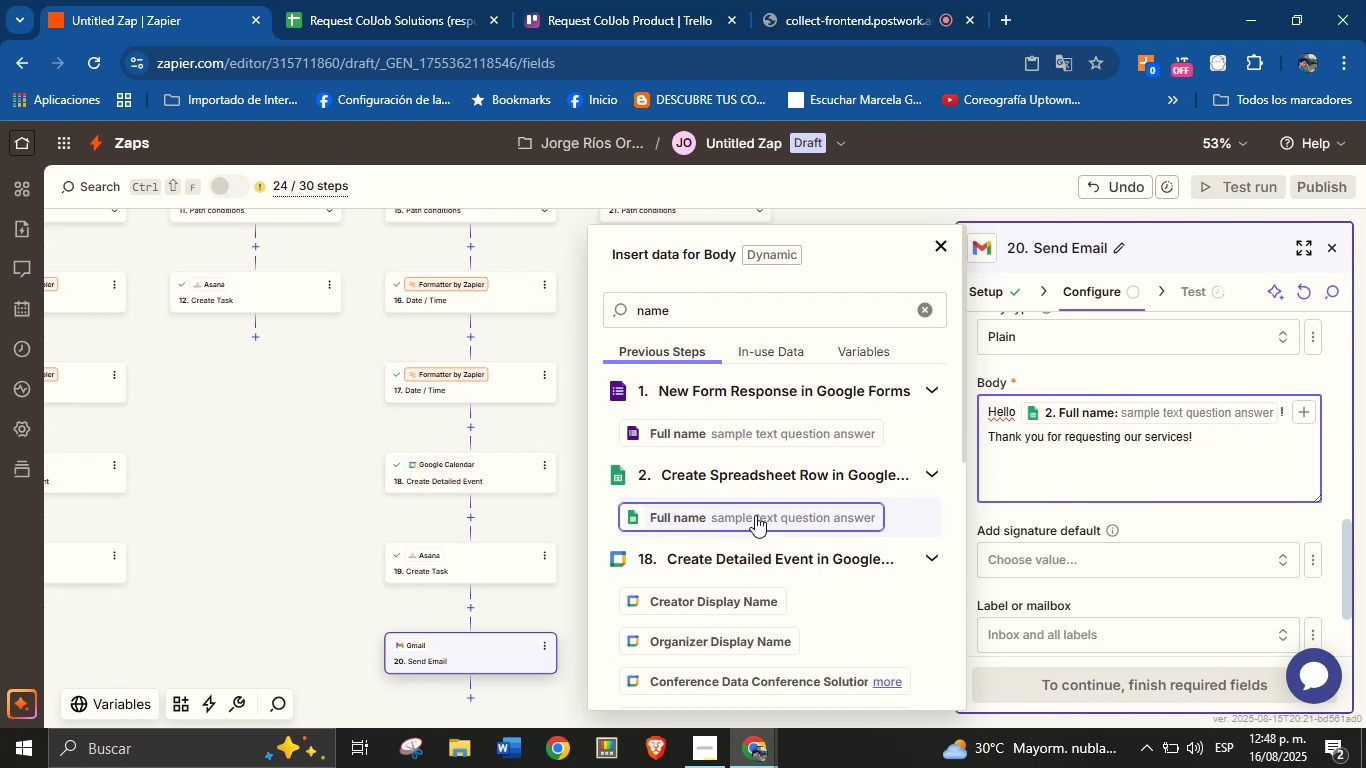 
type(We truly appreciate the trust )
 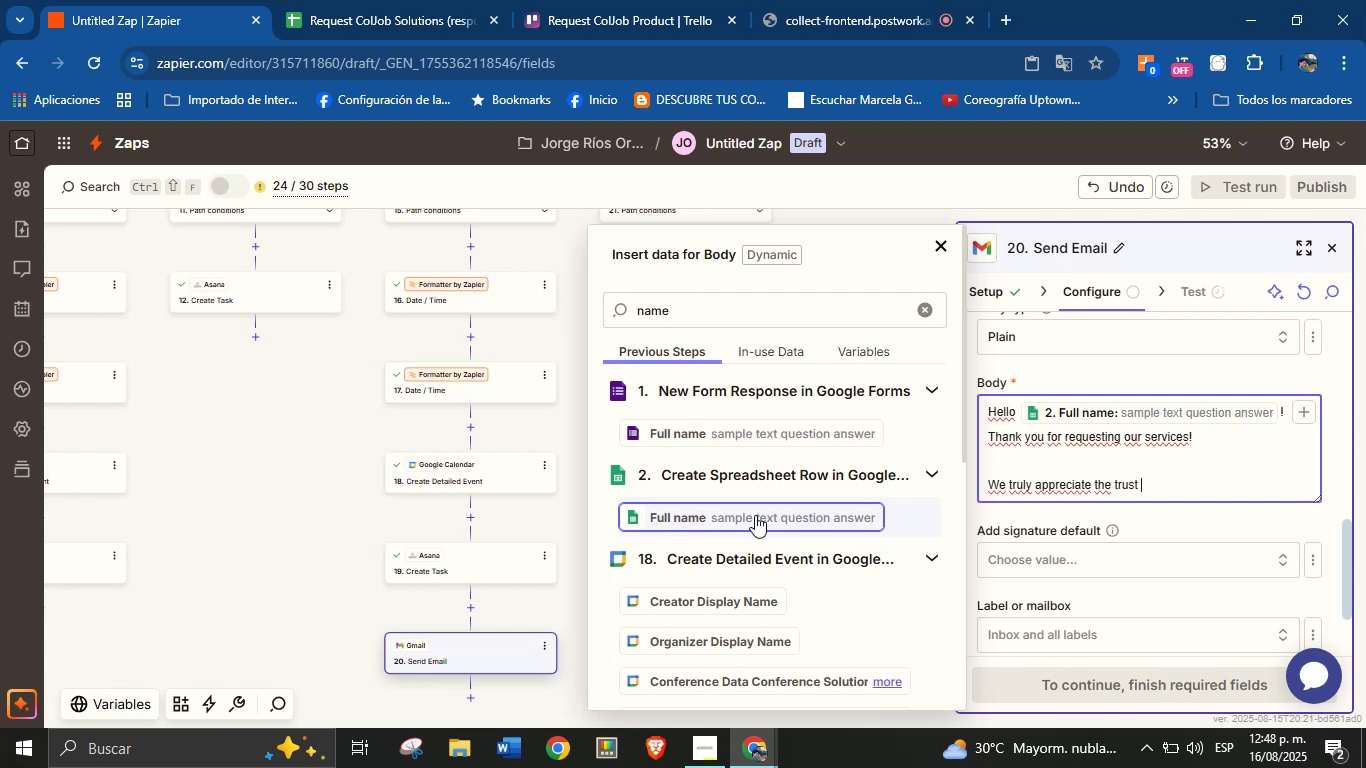 
type(you[ve in us.)
 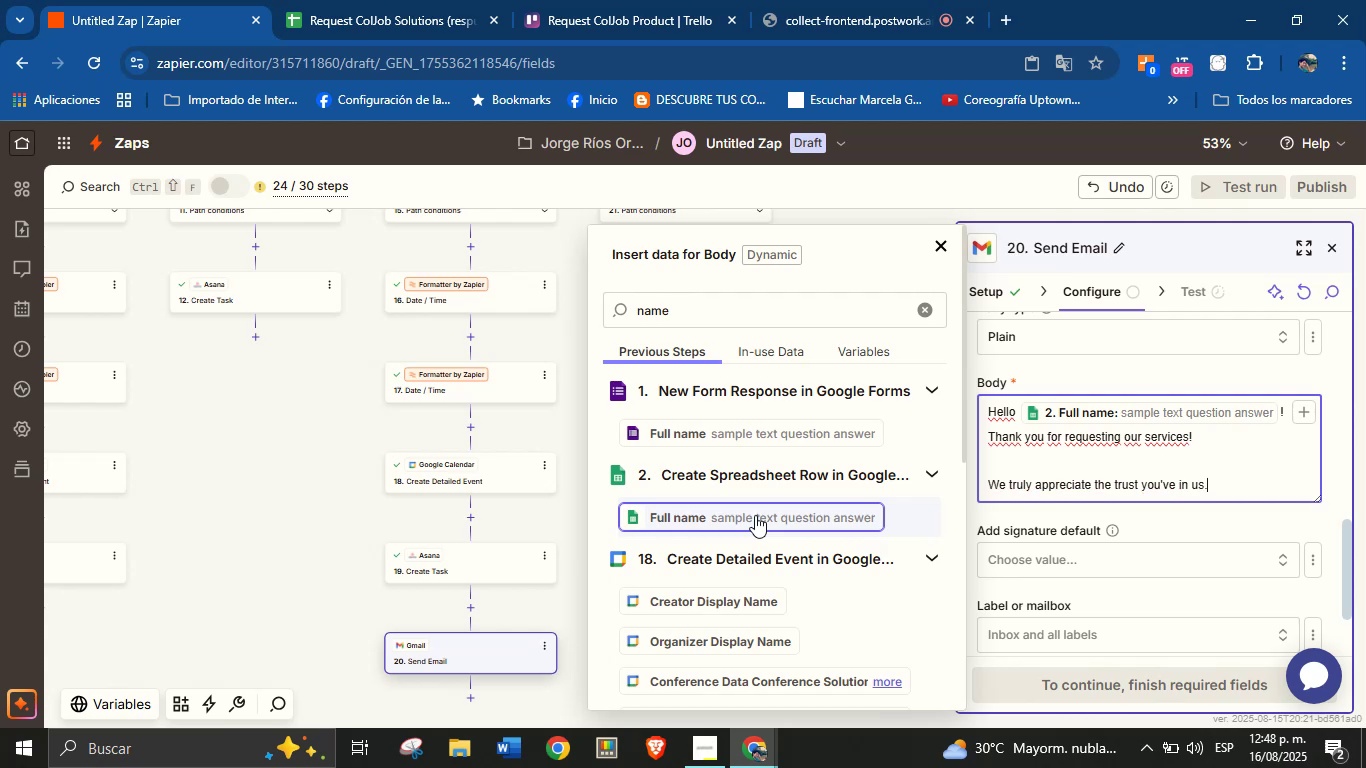 
key(Enter)
 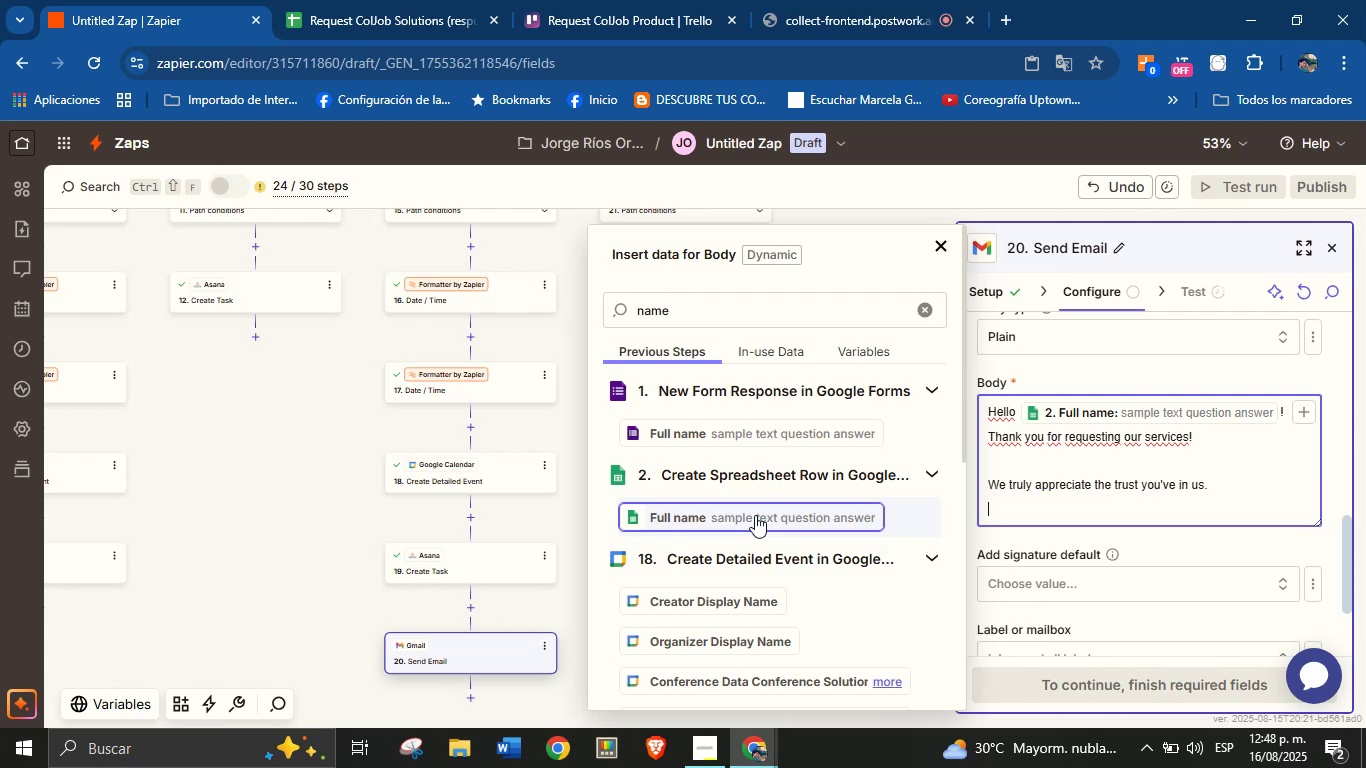 
key(Enter)
 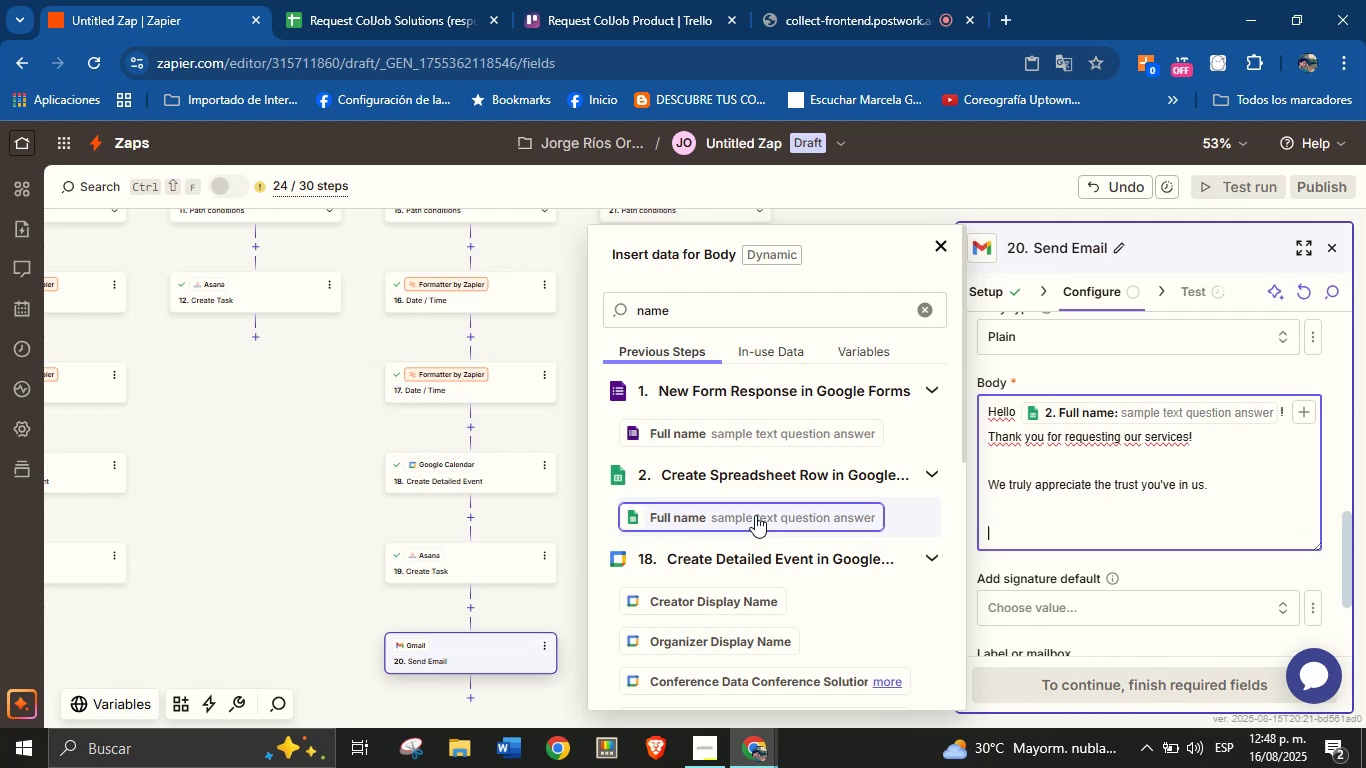 
type(This is a friendly reminder about our upcoming meeting.)
key(Backspace)
type(>)
 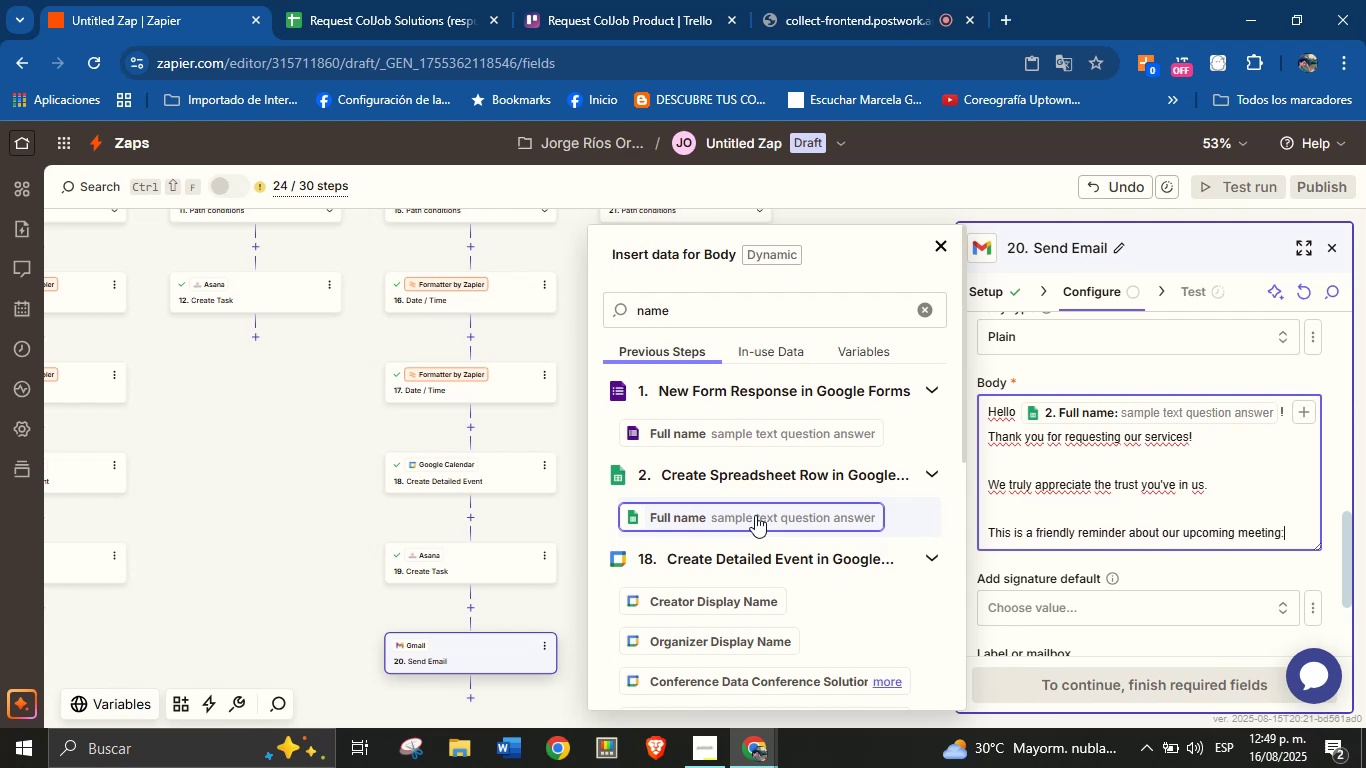 
key(Enter)
 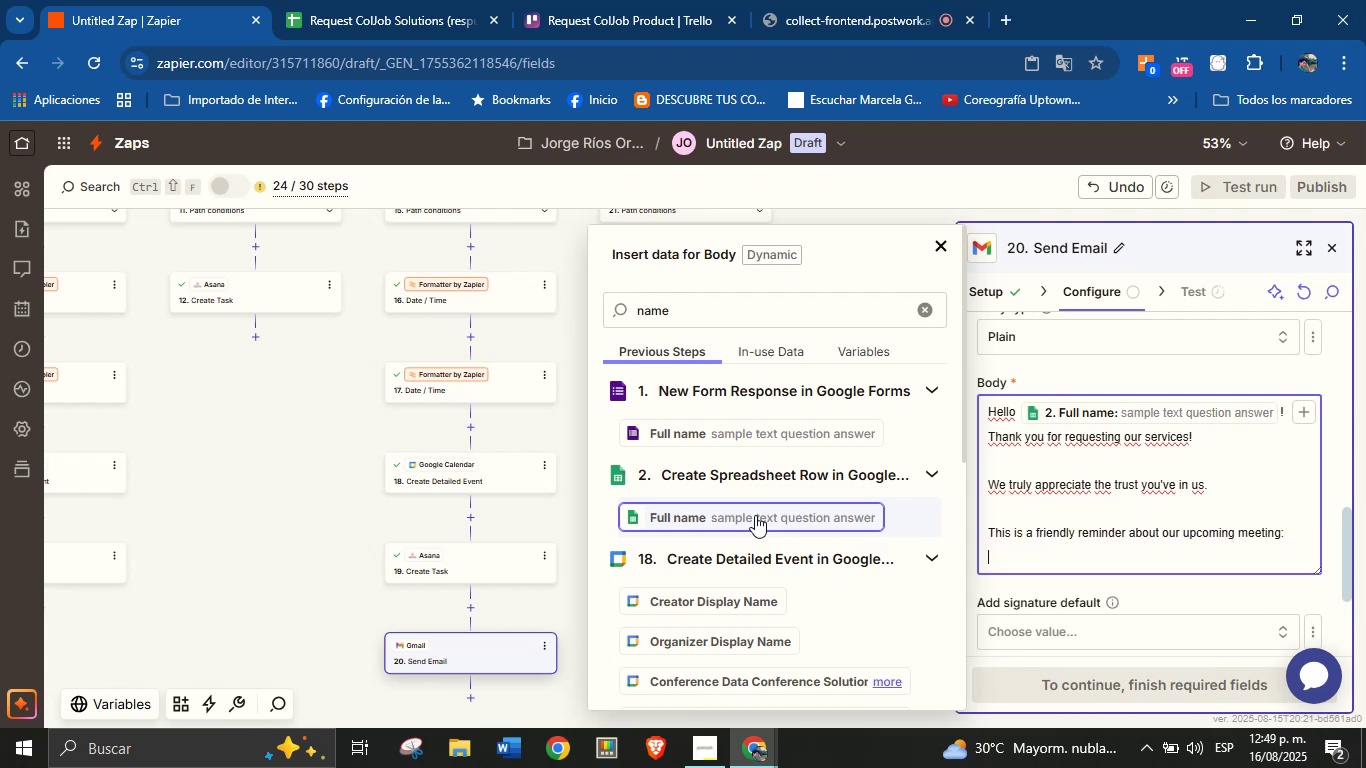 
key(Enter)
 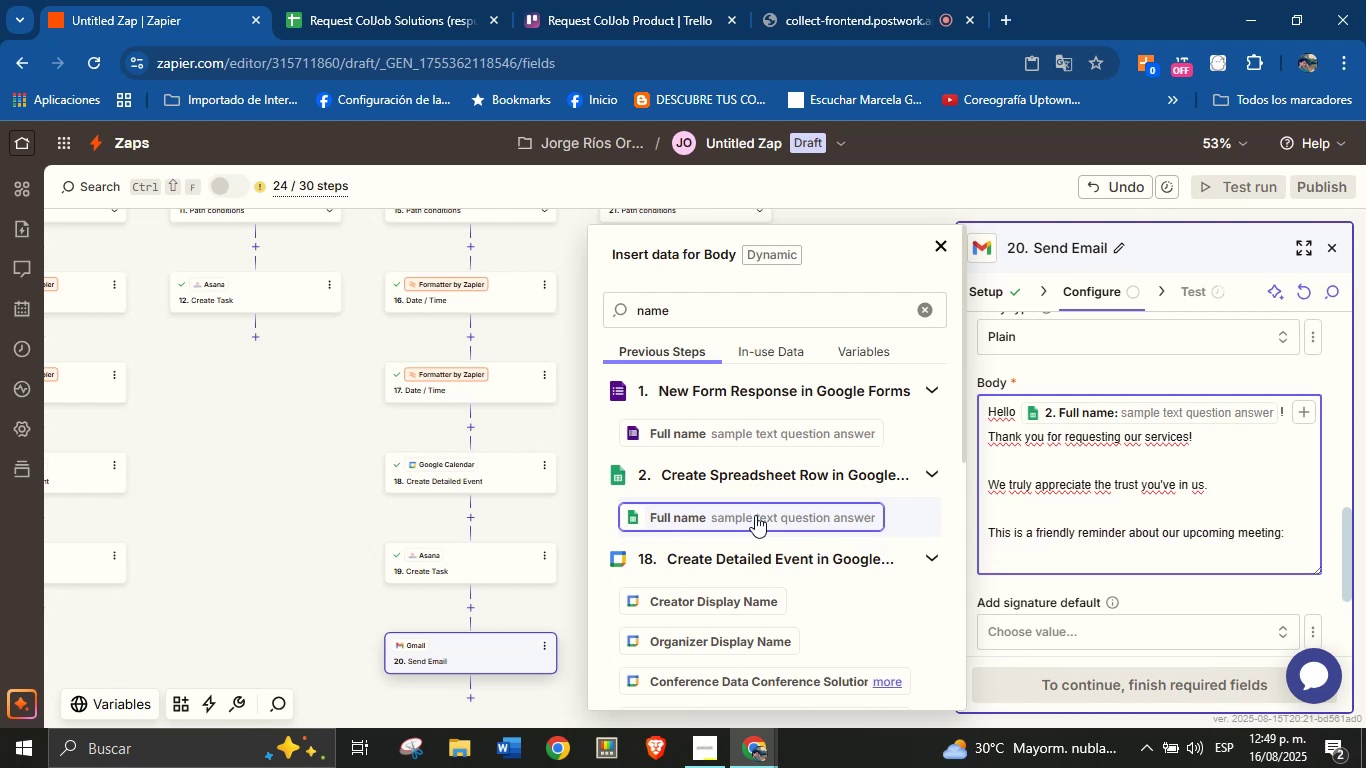 
type(Date ^ time> )
 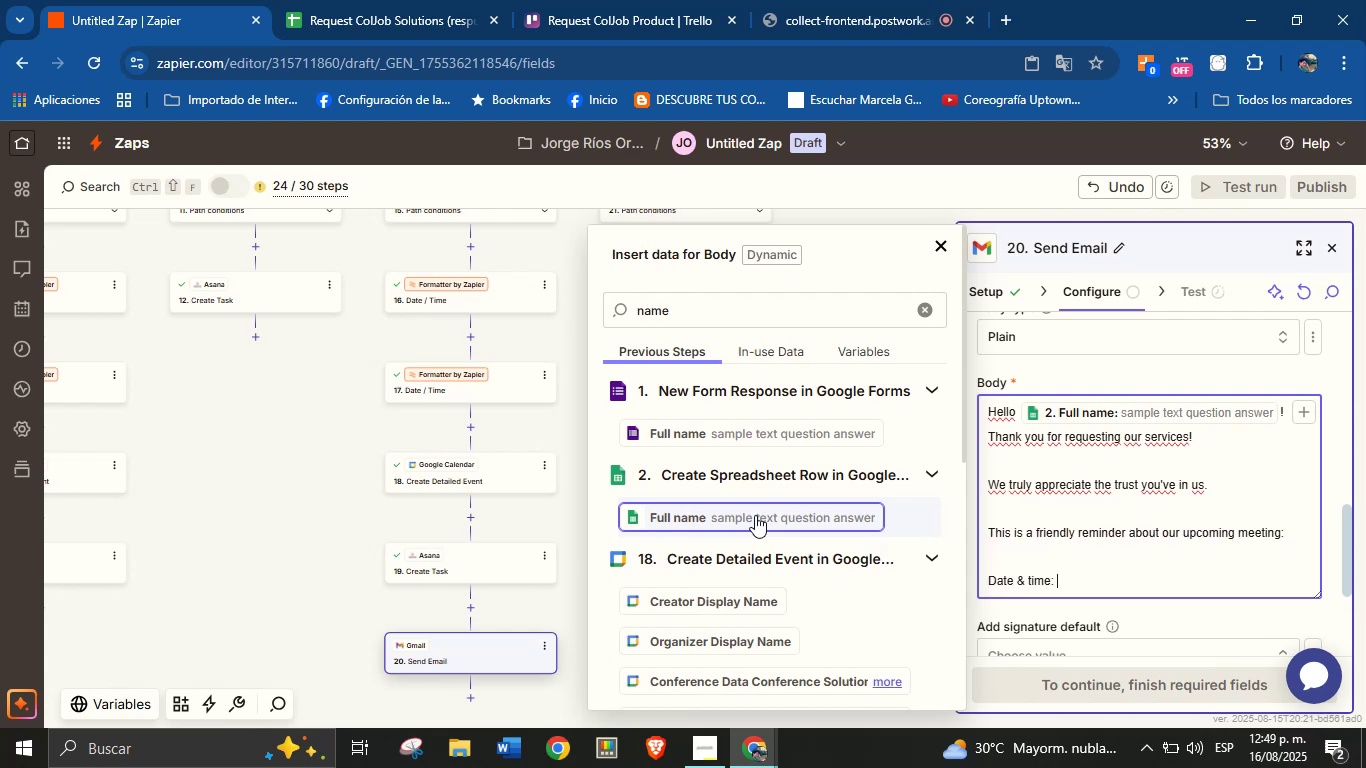 
double_click([751, 302])
 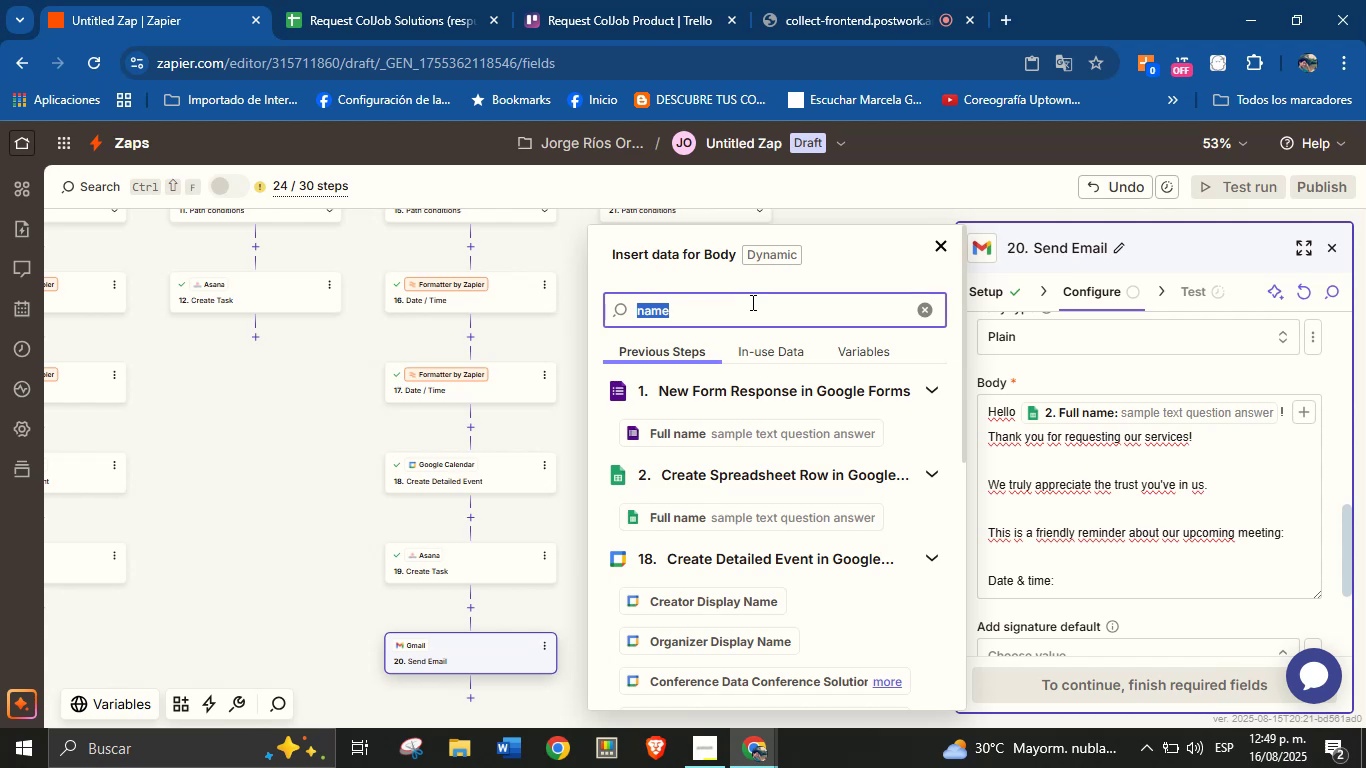 
type(meet)
 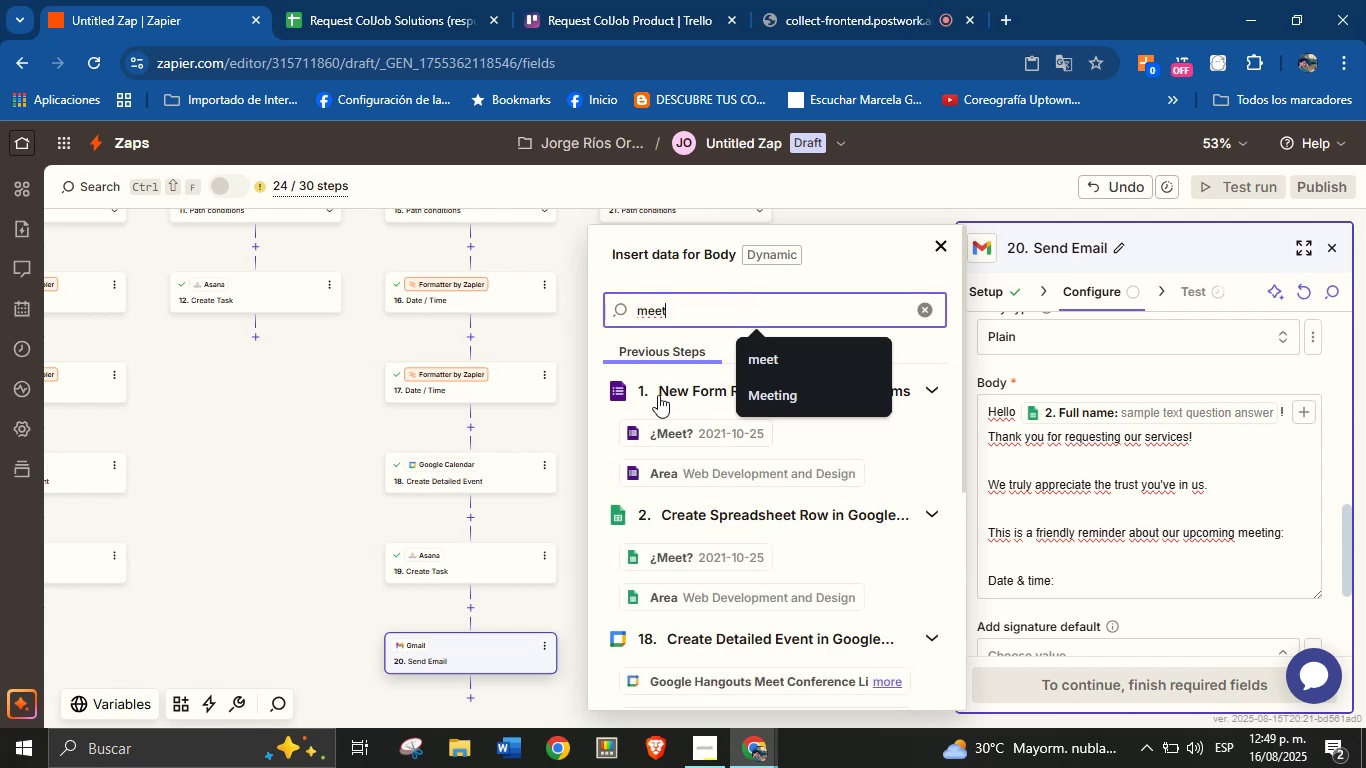 
left_click([717, 558])
 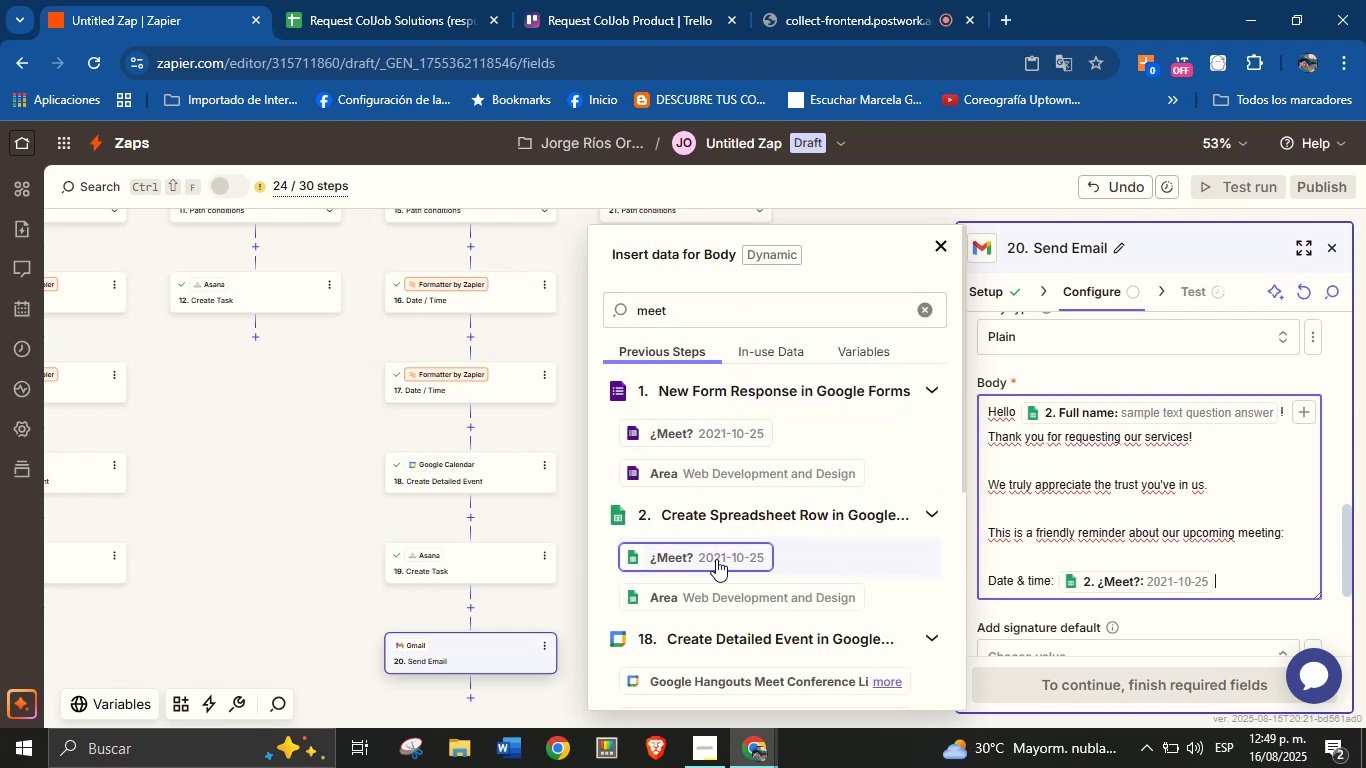 
key(Enter)
 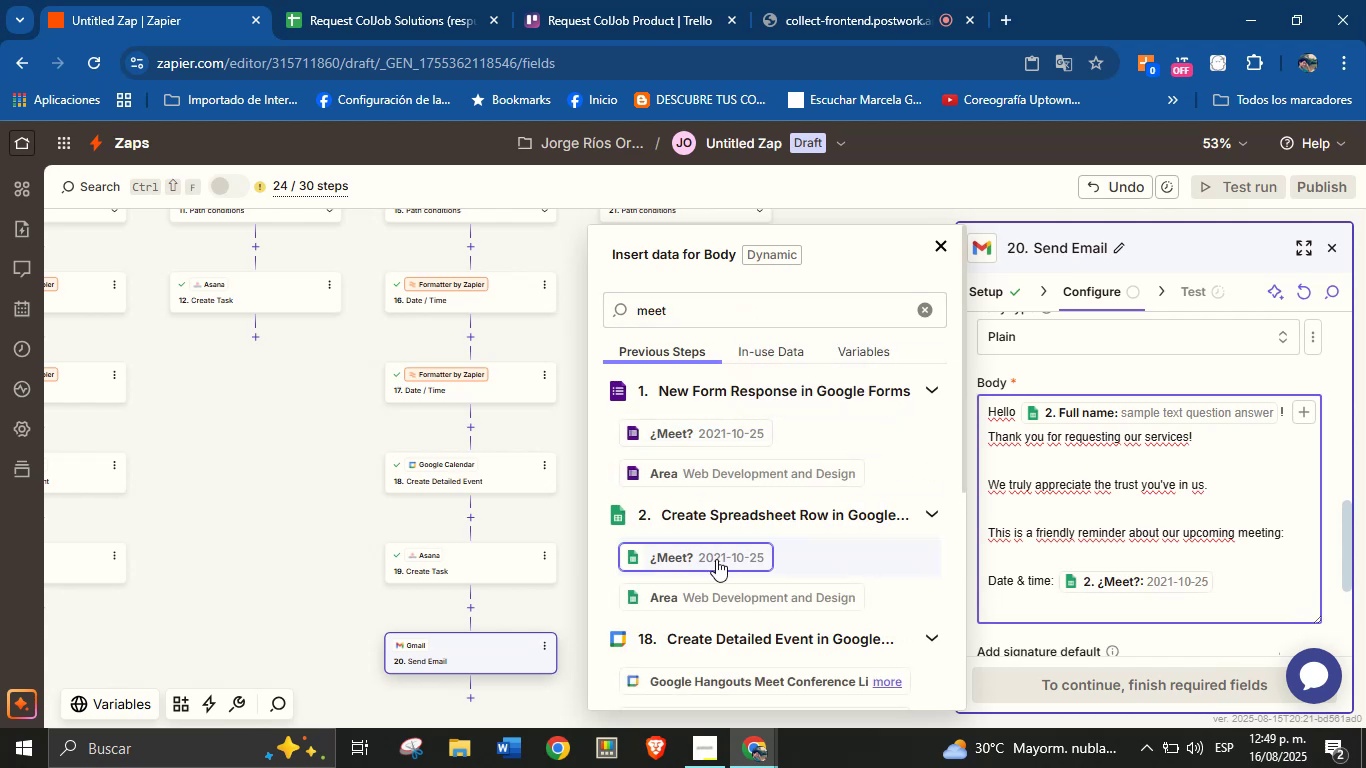 
type(Meeit)
key(Backspace)
key(Backspace)
type(ting link> )
 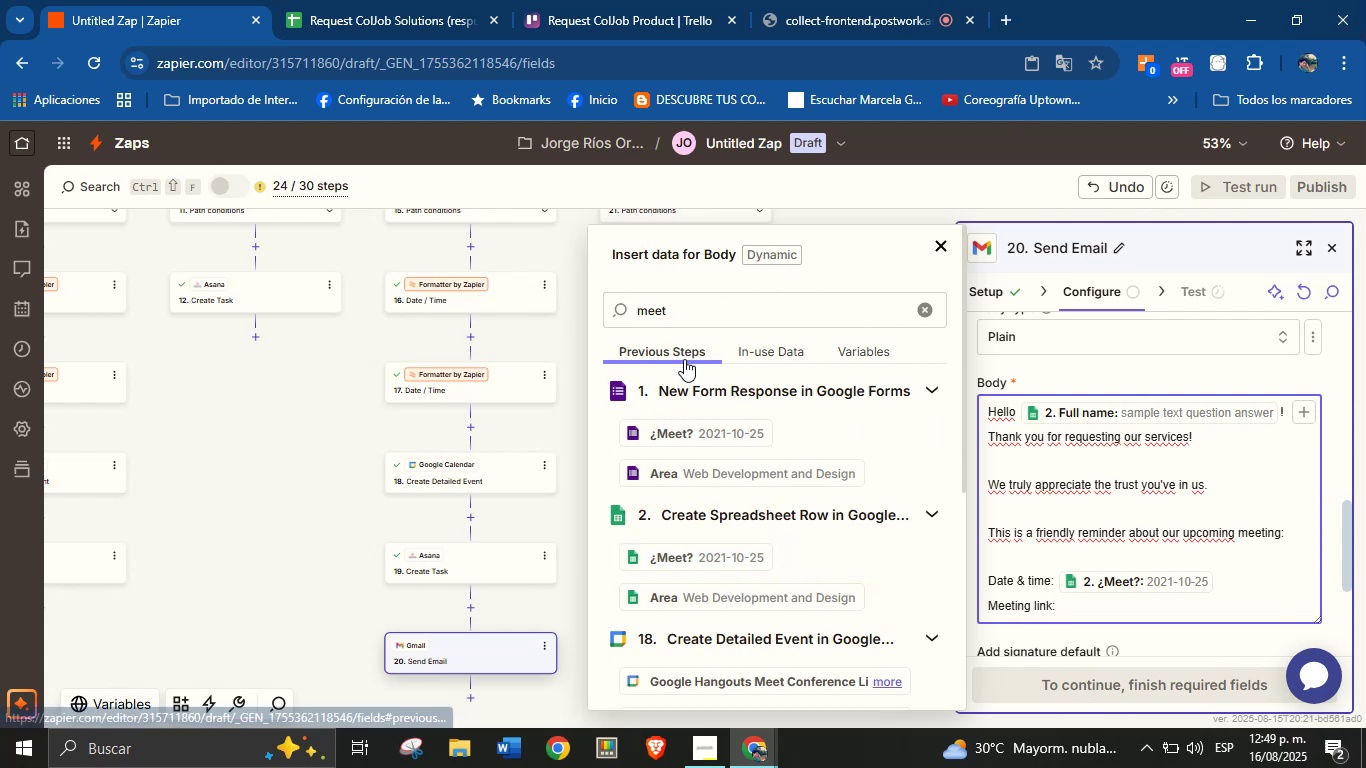 
left_click([755, 672])
 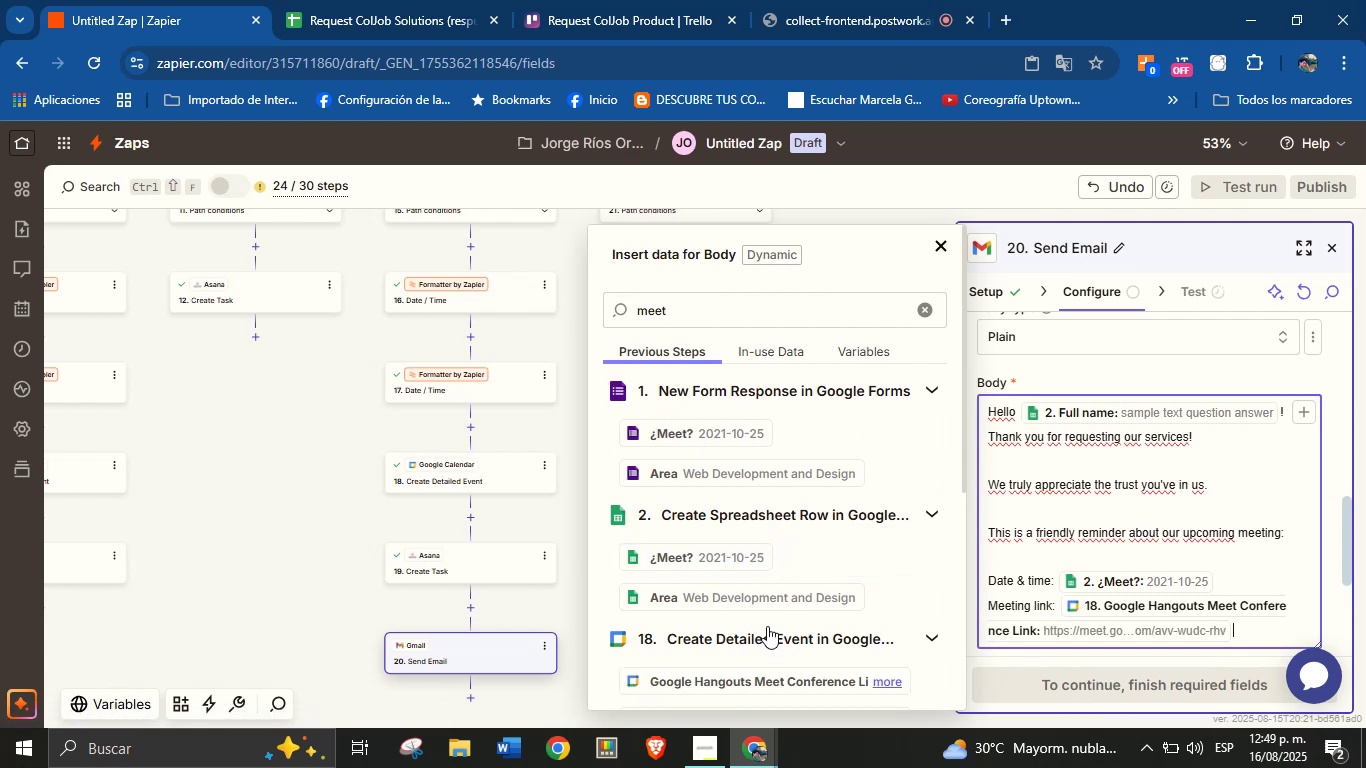 
key(Enter)
 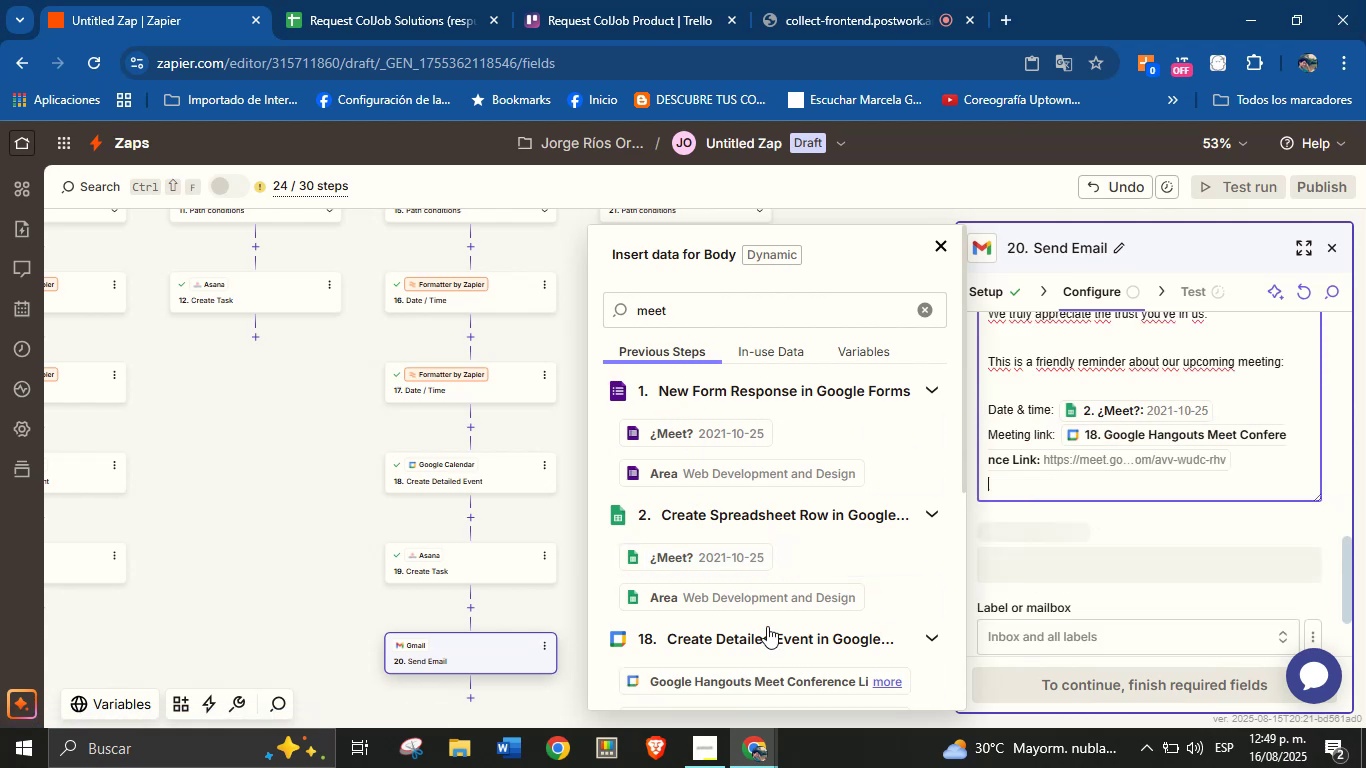 
key(Enter)
 